 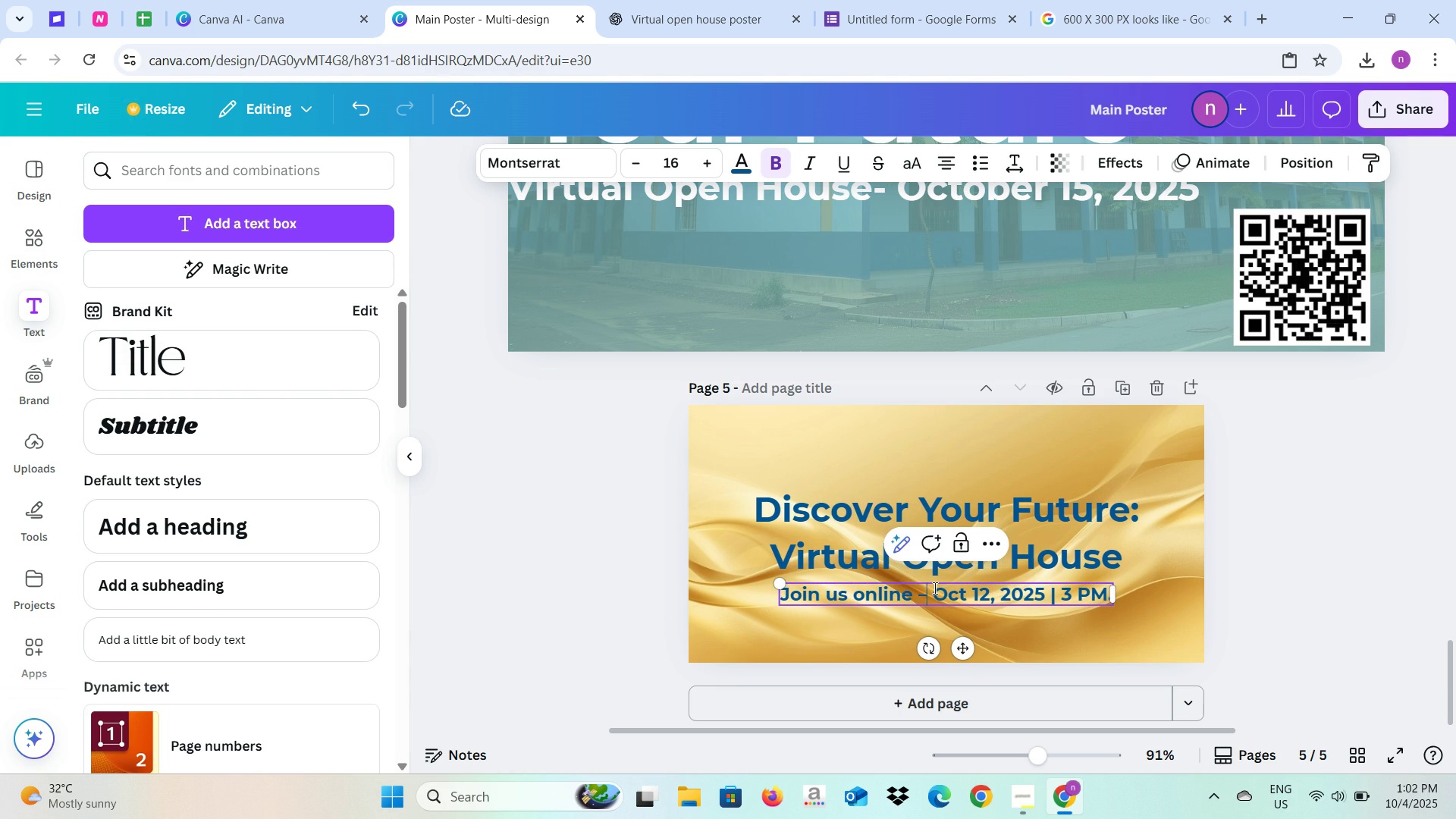 
left_click([988, 596])
 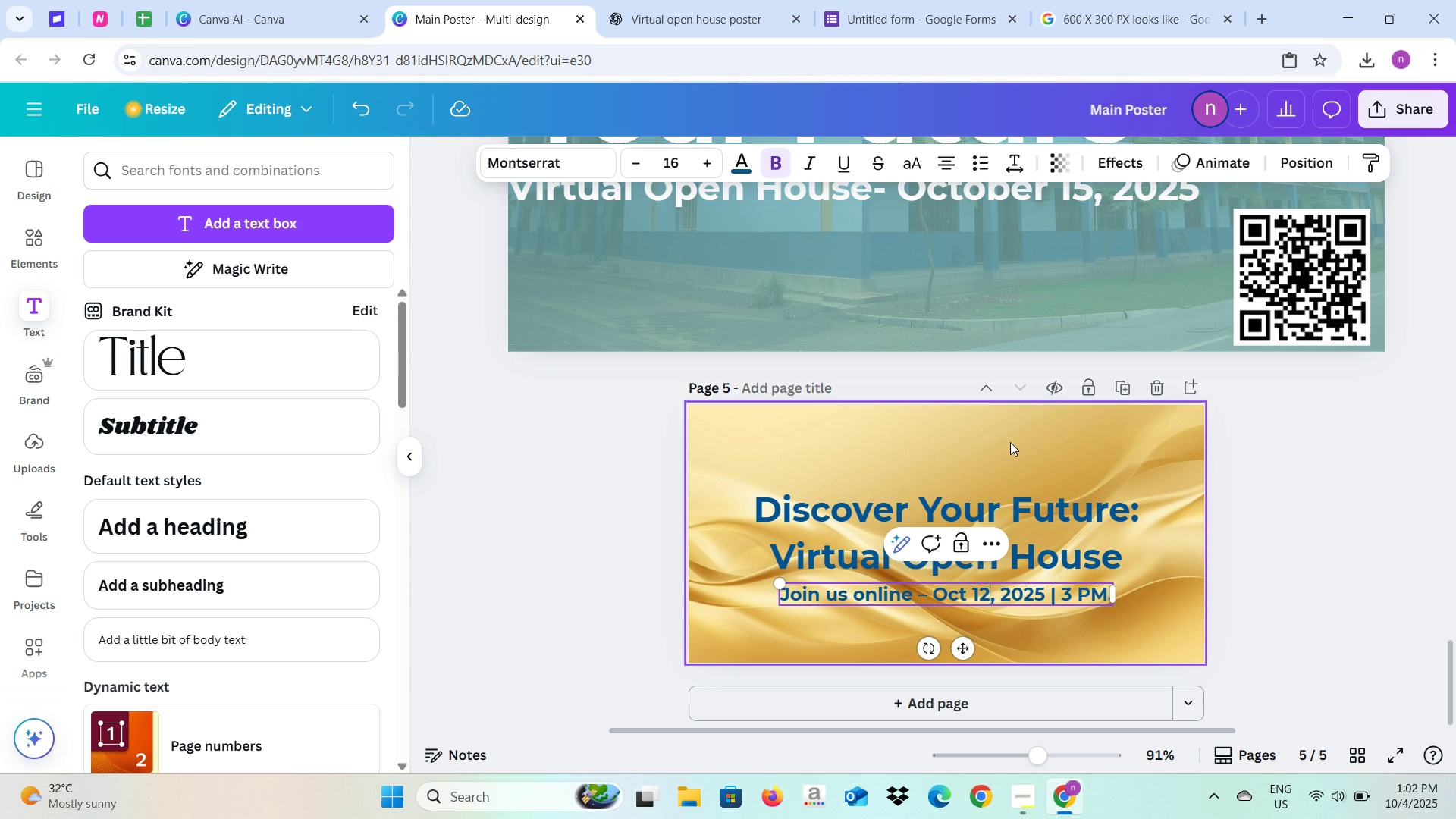 
key(Backspace)
key(Backspace)
key(Backspace)
type(ober 15)
 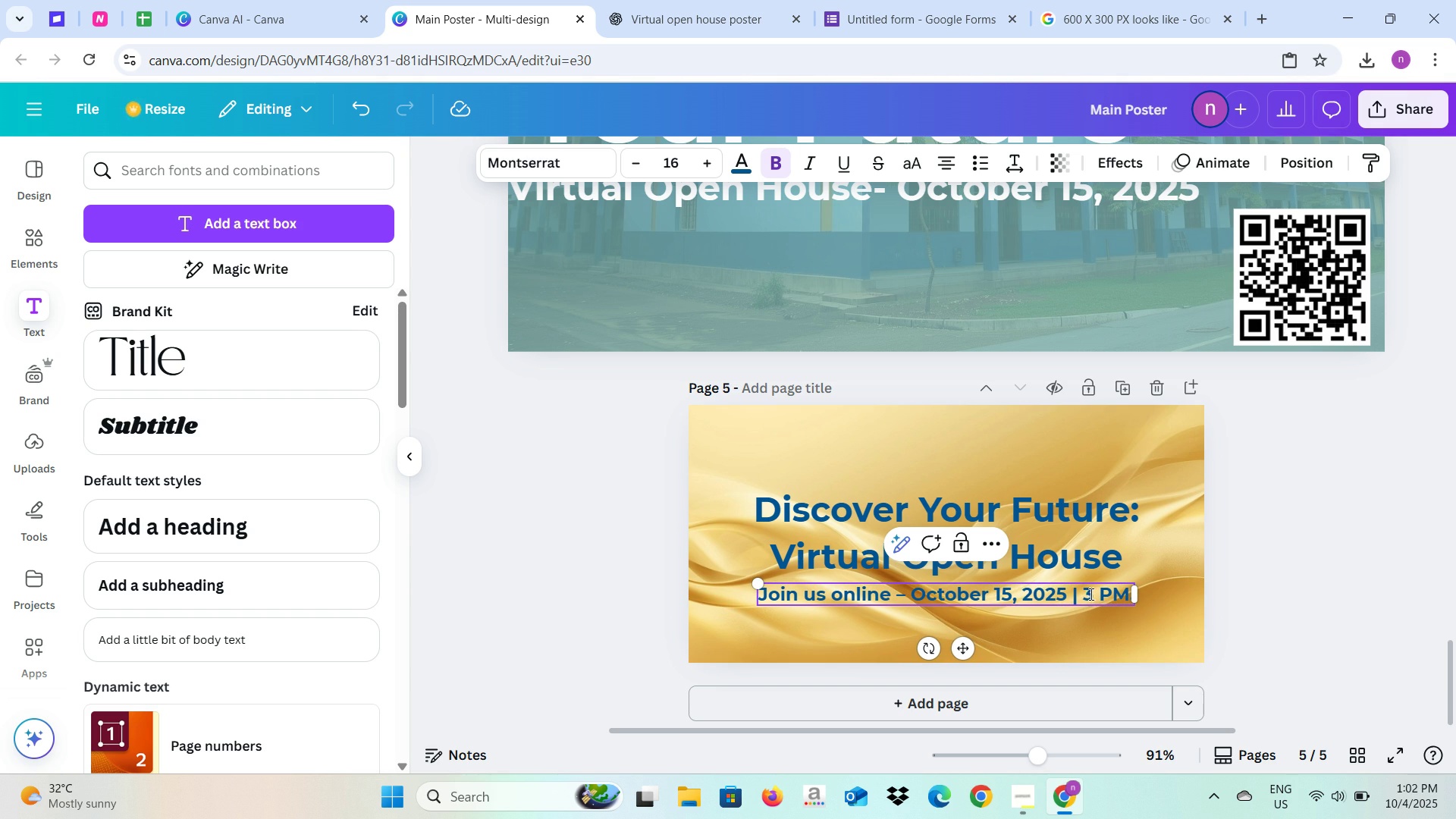 
wait(5.58)
 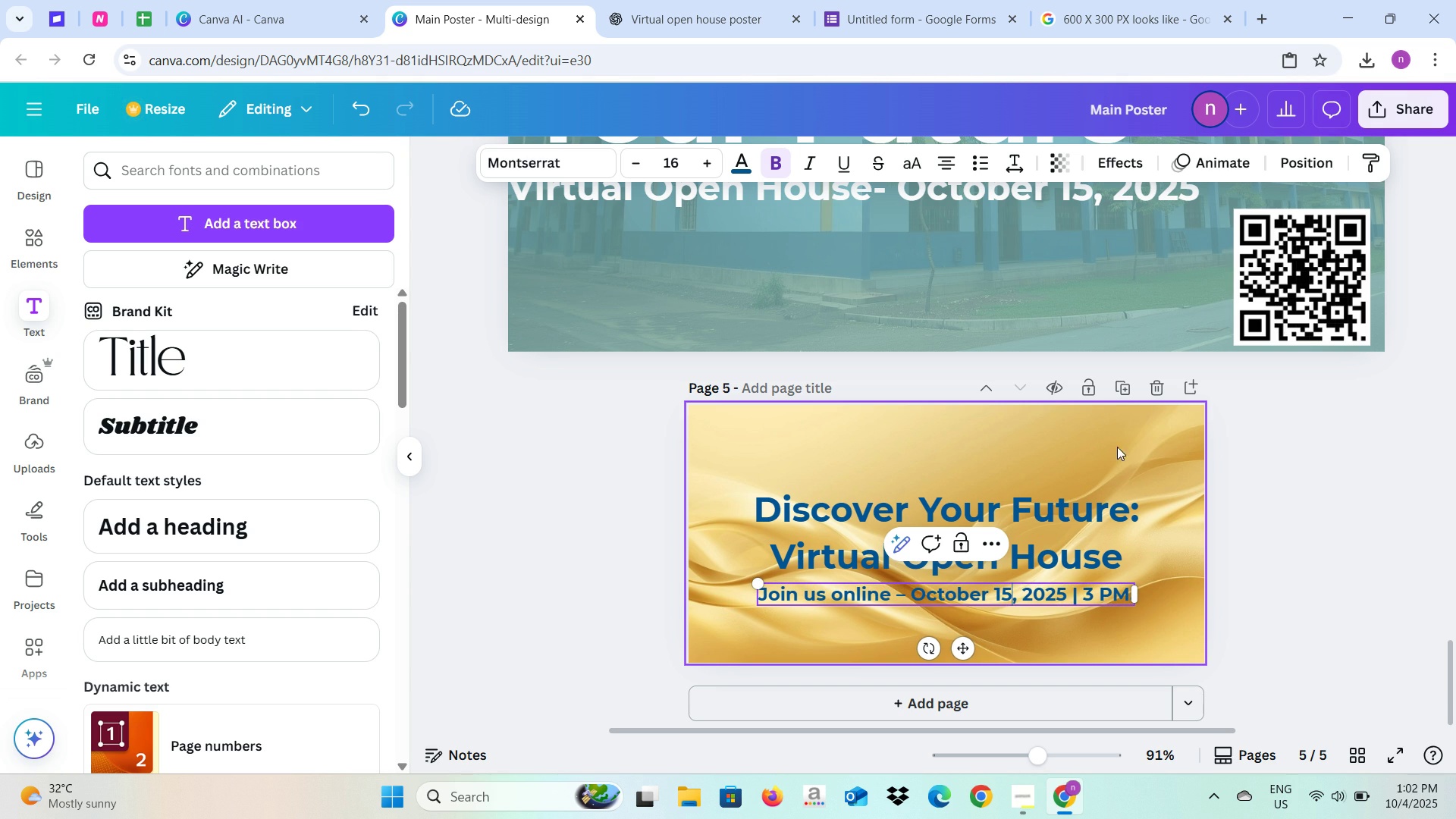 
left_click([1280, 601])
 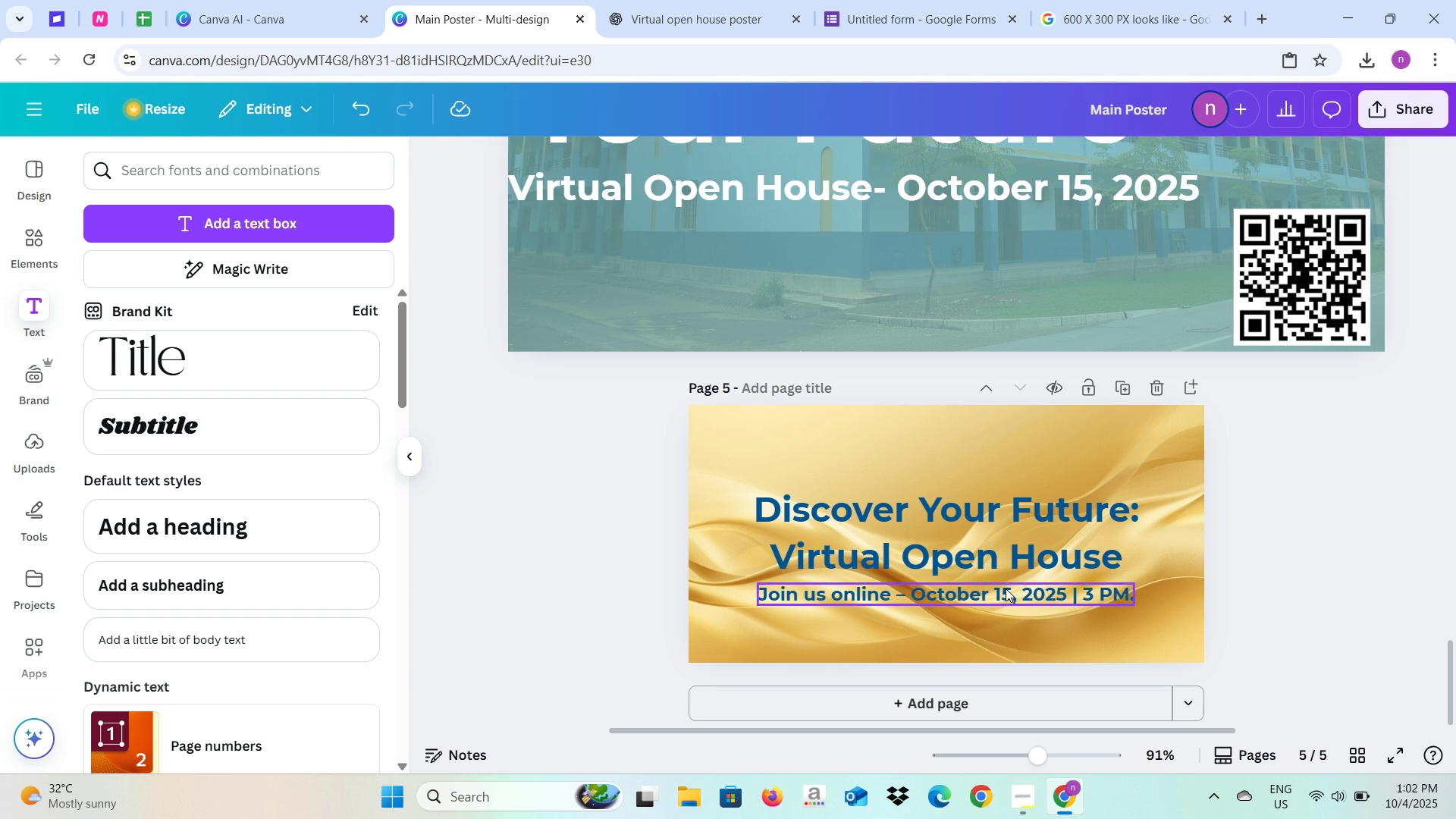 
left_click([1006, 588])
 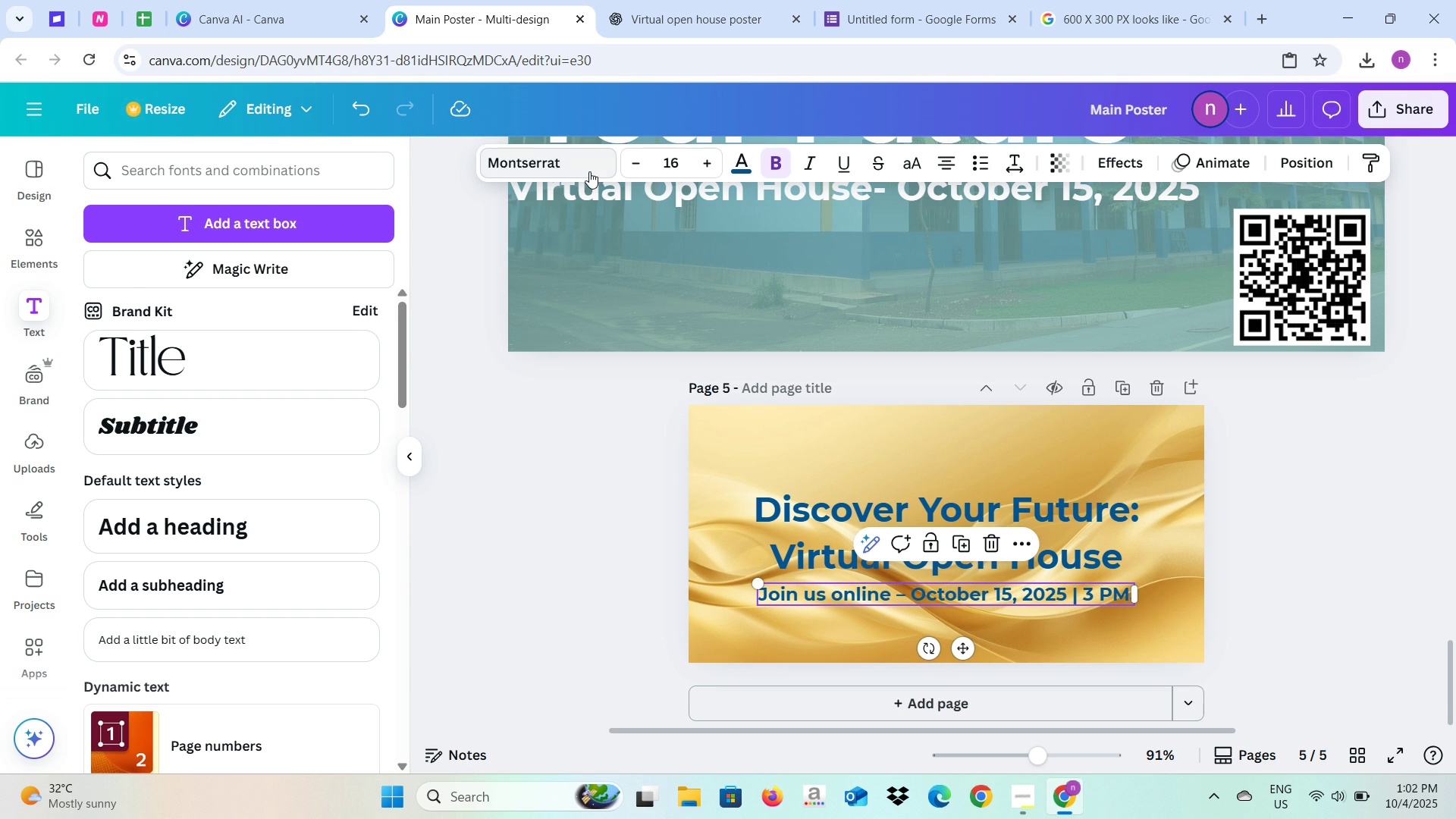 
left_click([589, 171])
 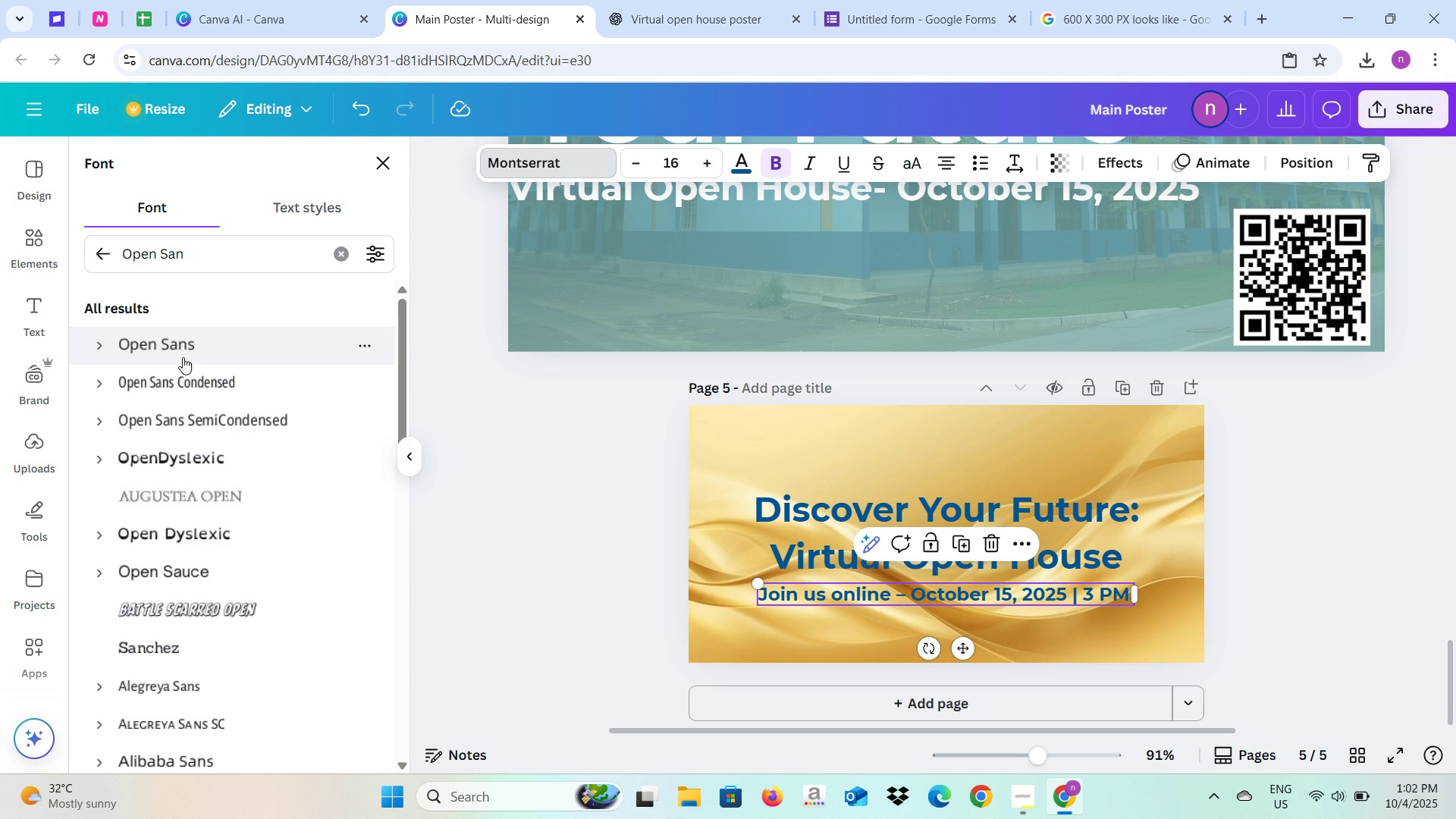 
left_click([182, 357])
 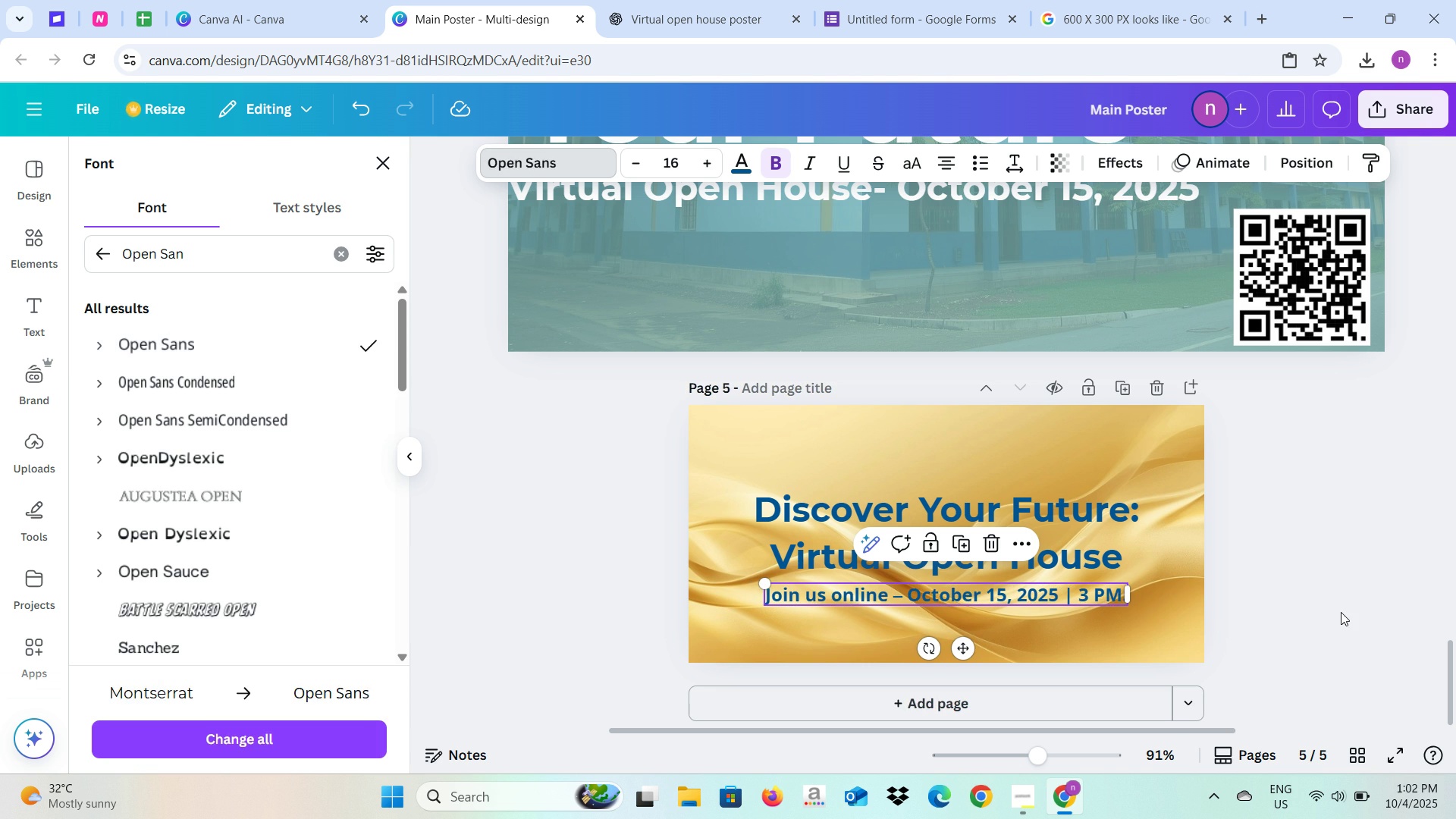 
left_click([1341, 612])
 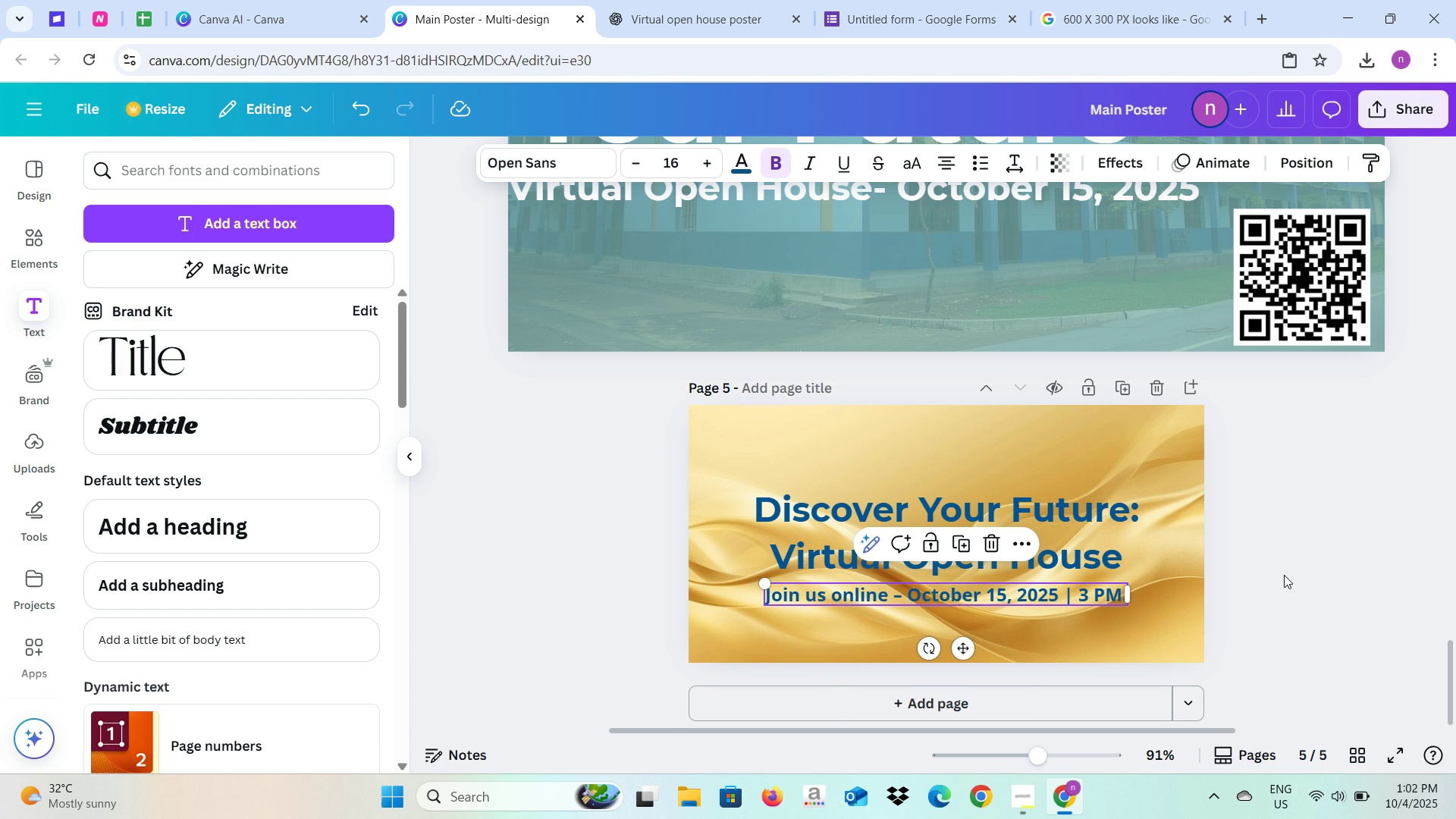 
left_click([1284, 575])
 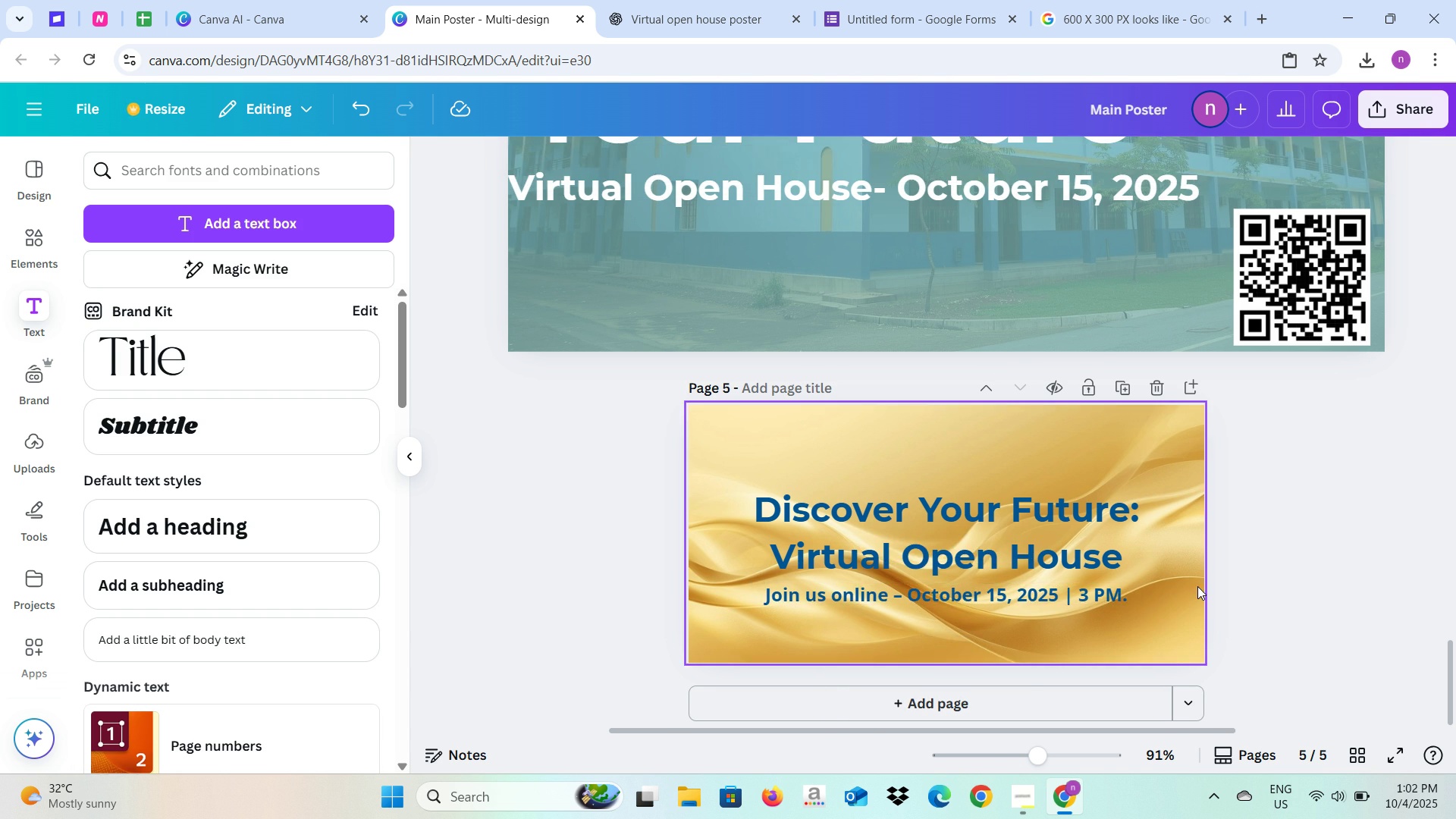 
scroll: coordinate [1197, 586], scroll_direction: up, amount: 3.0
 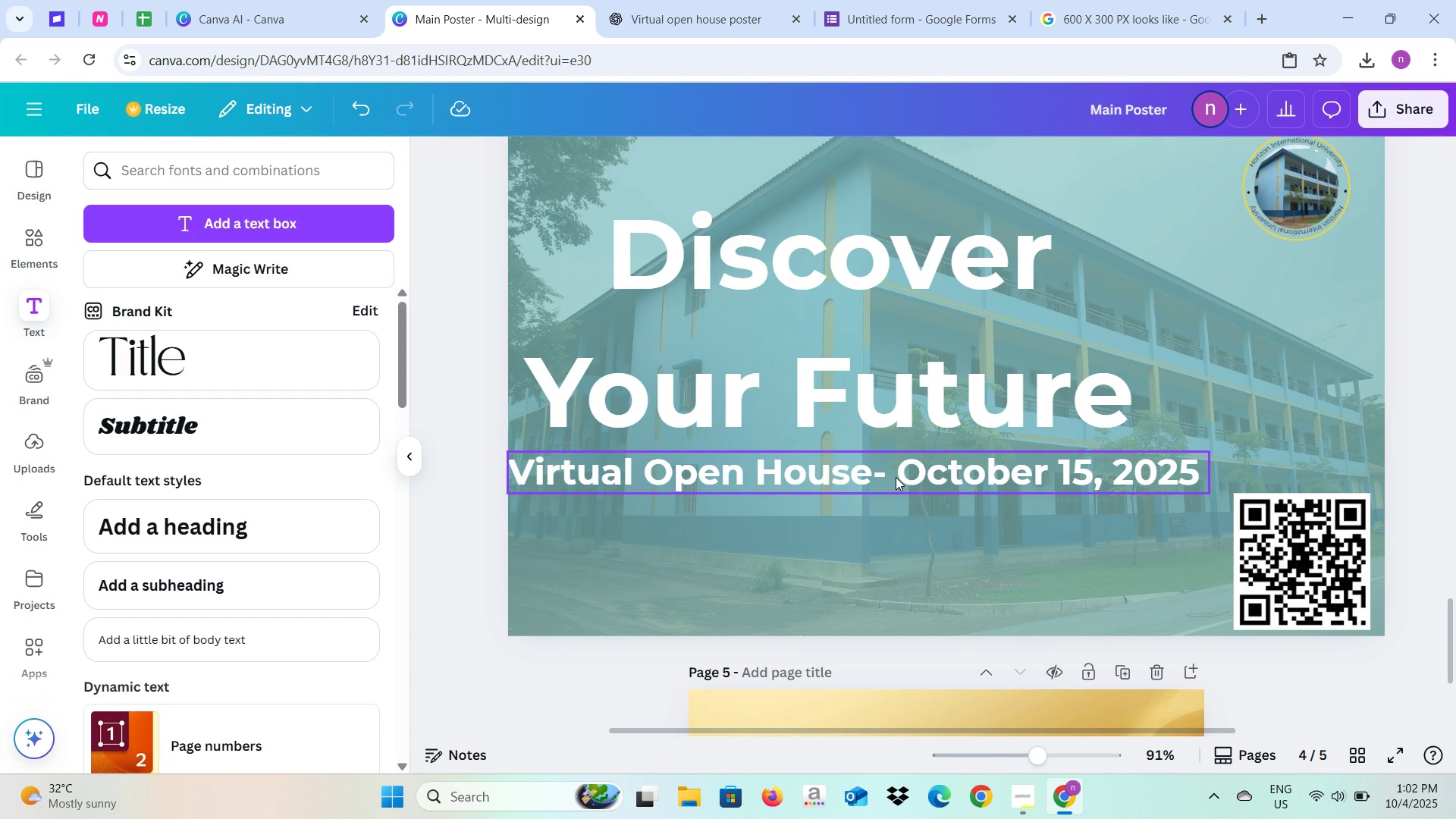 
left_click([896, 477])
 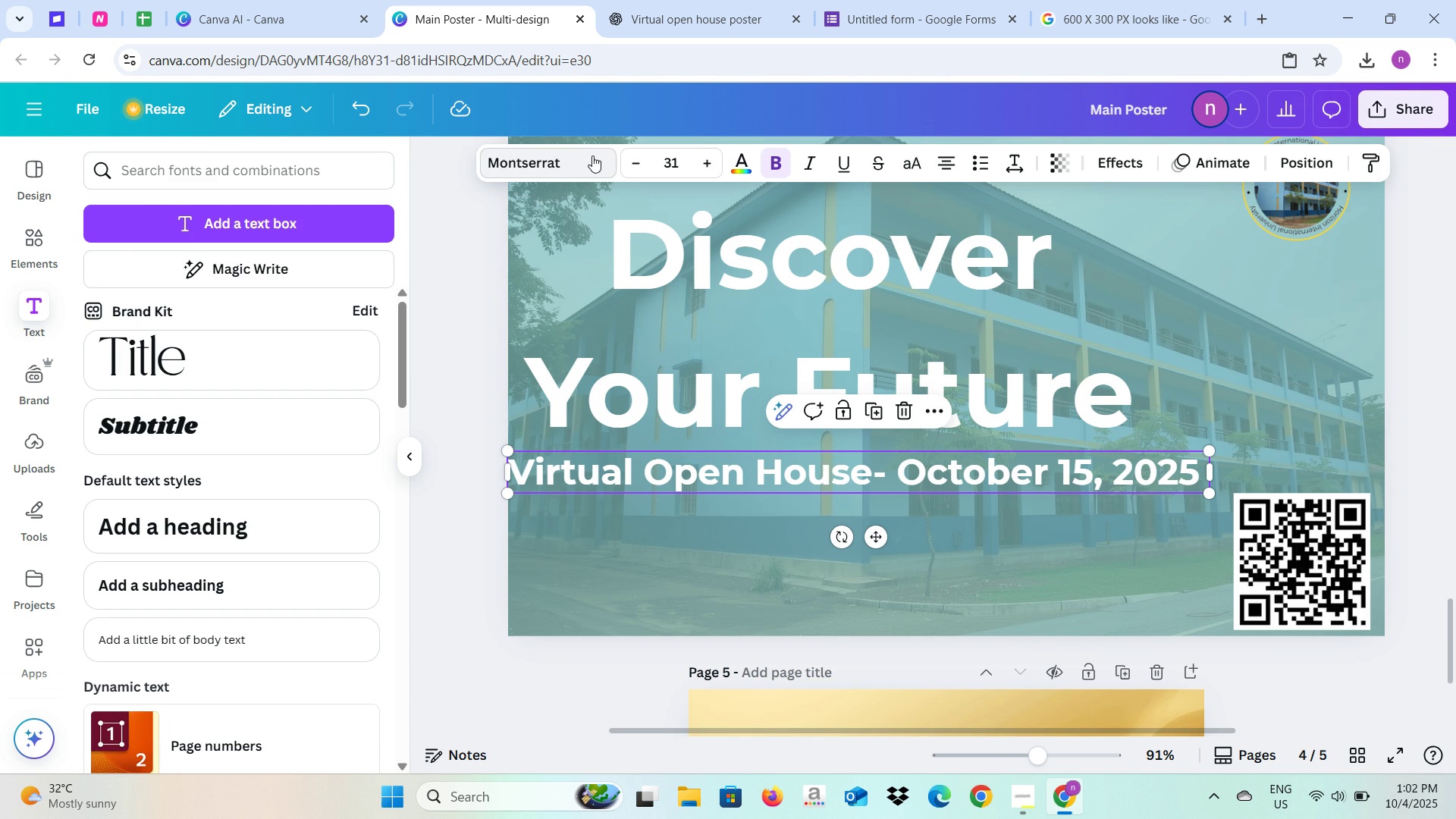 
left_click([604, 165])
 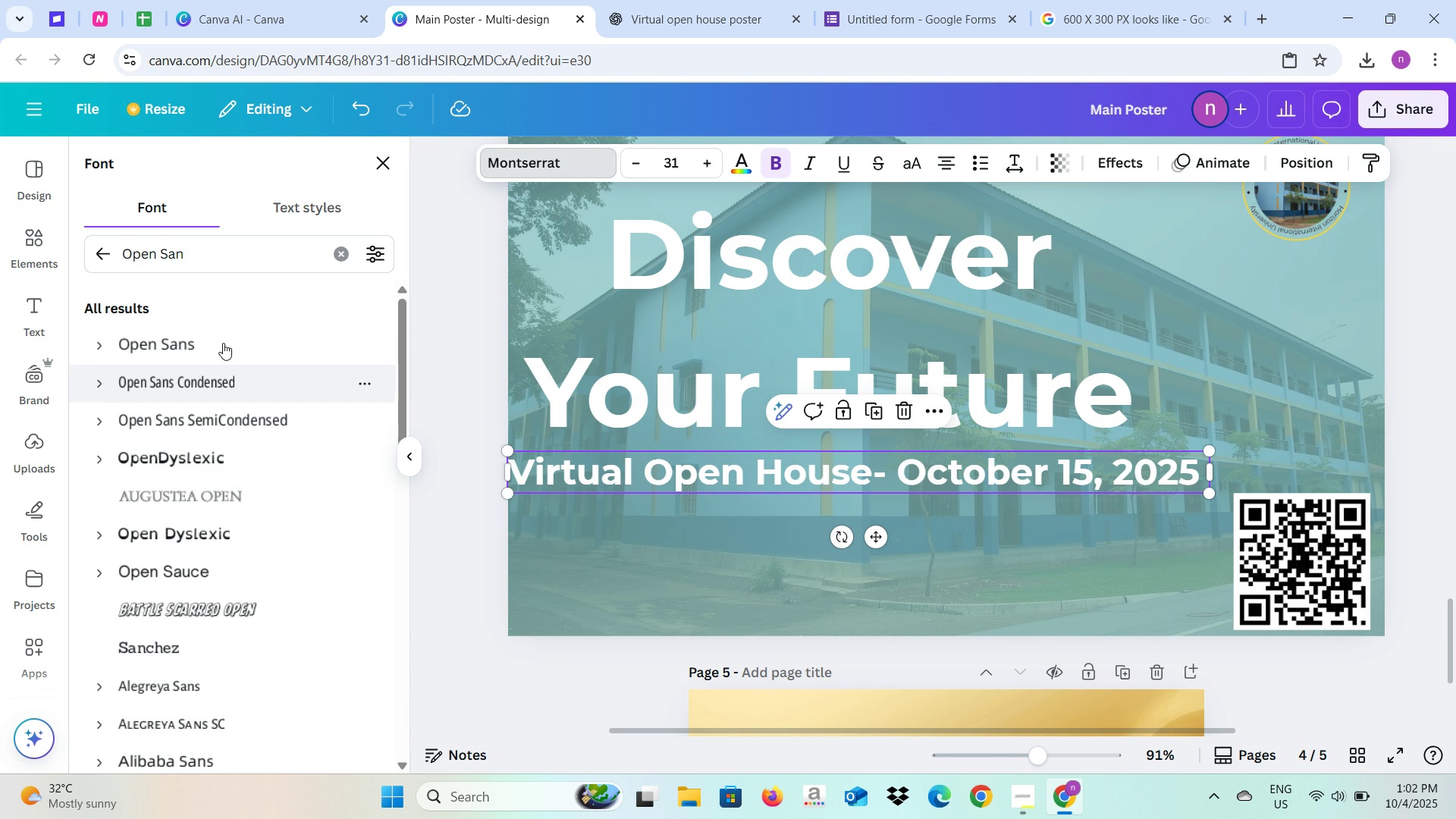 
left_click([222, 338])
 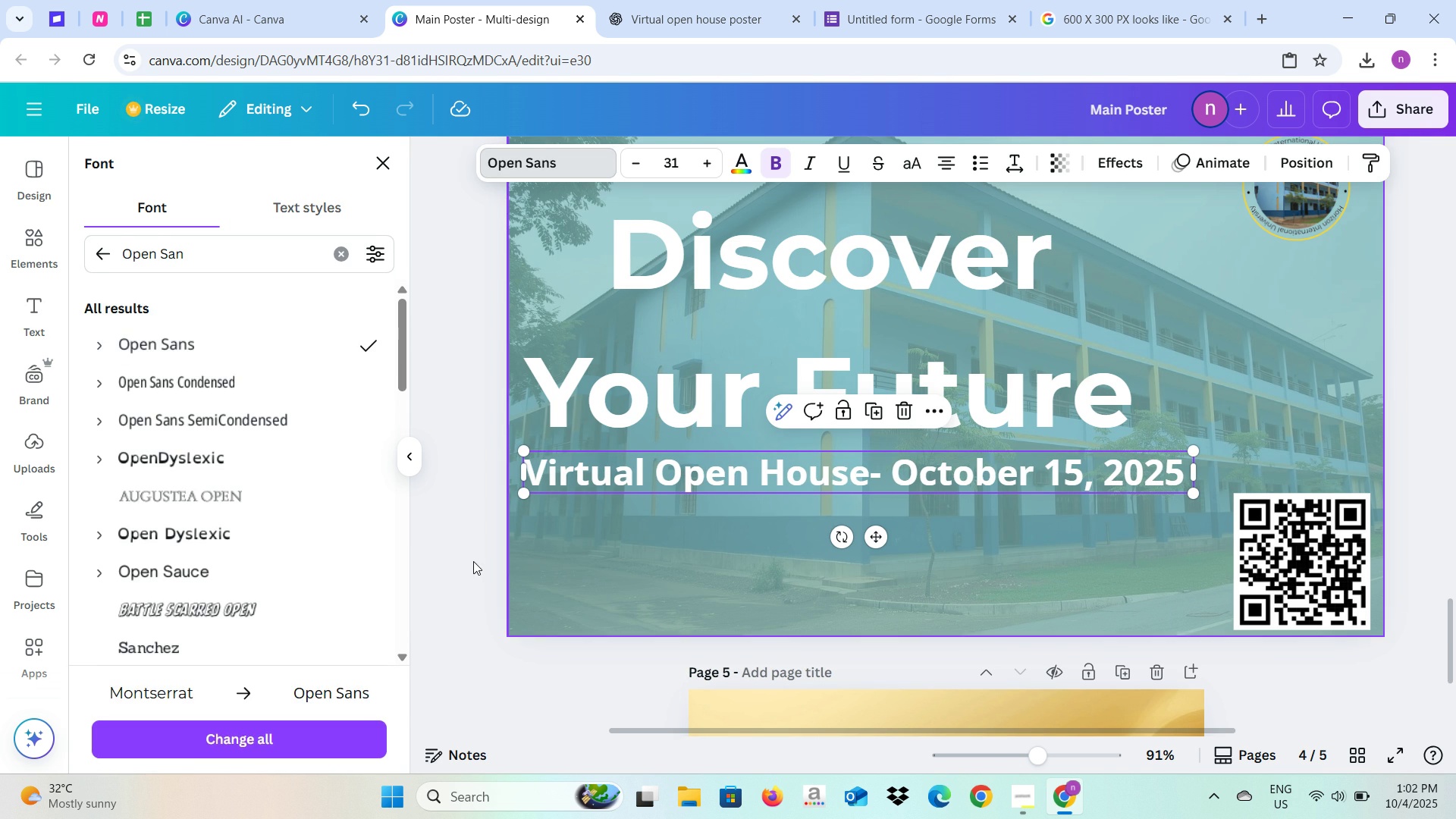 
left_click([470, 561])
 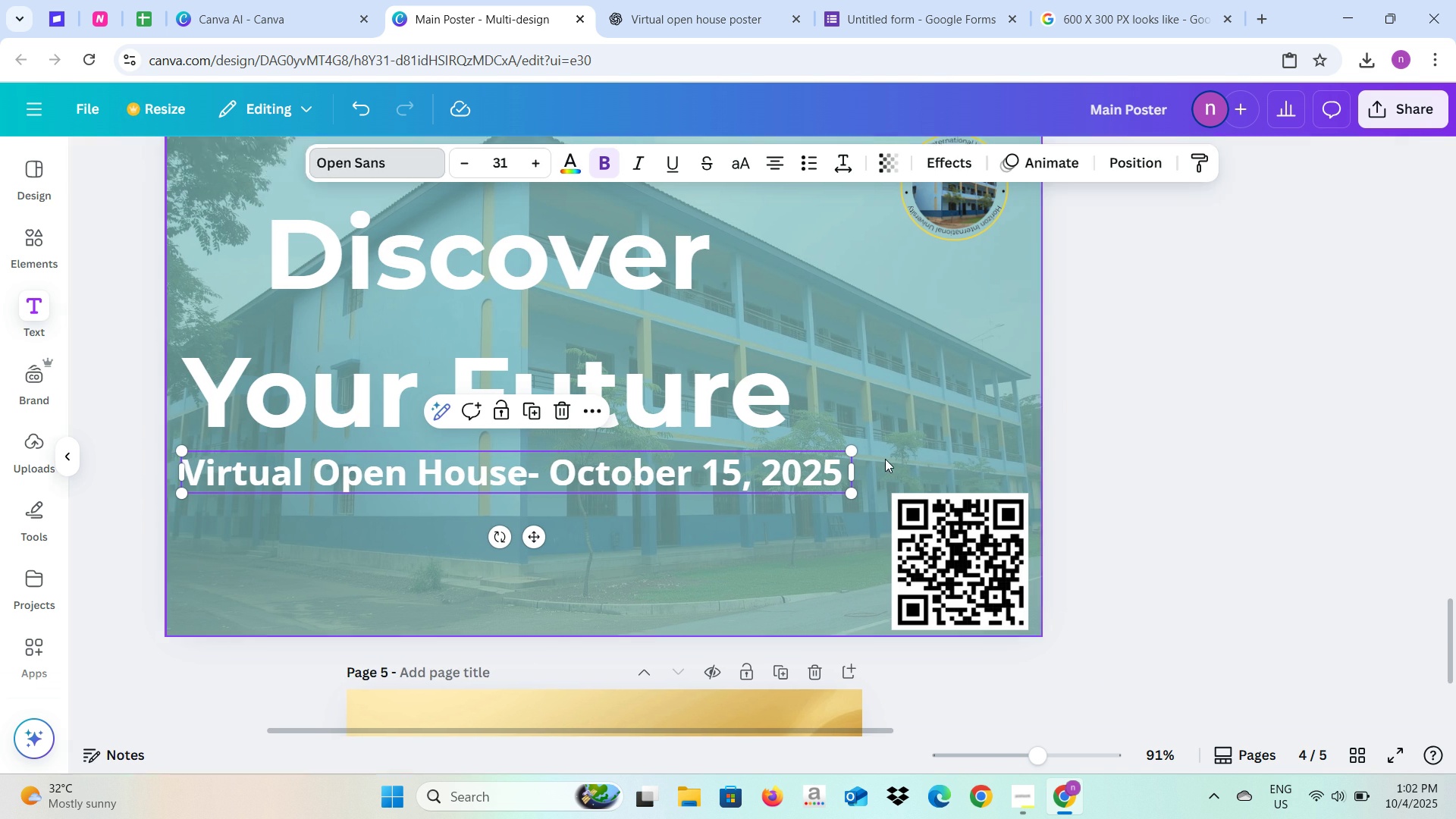 
scroll: coordinate [888, 459], scroll_direction: up, amount: 9.0
 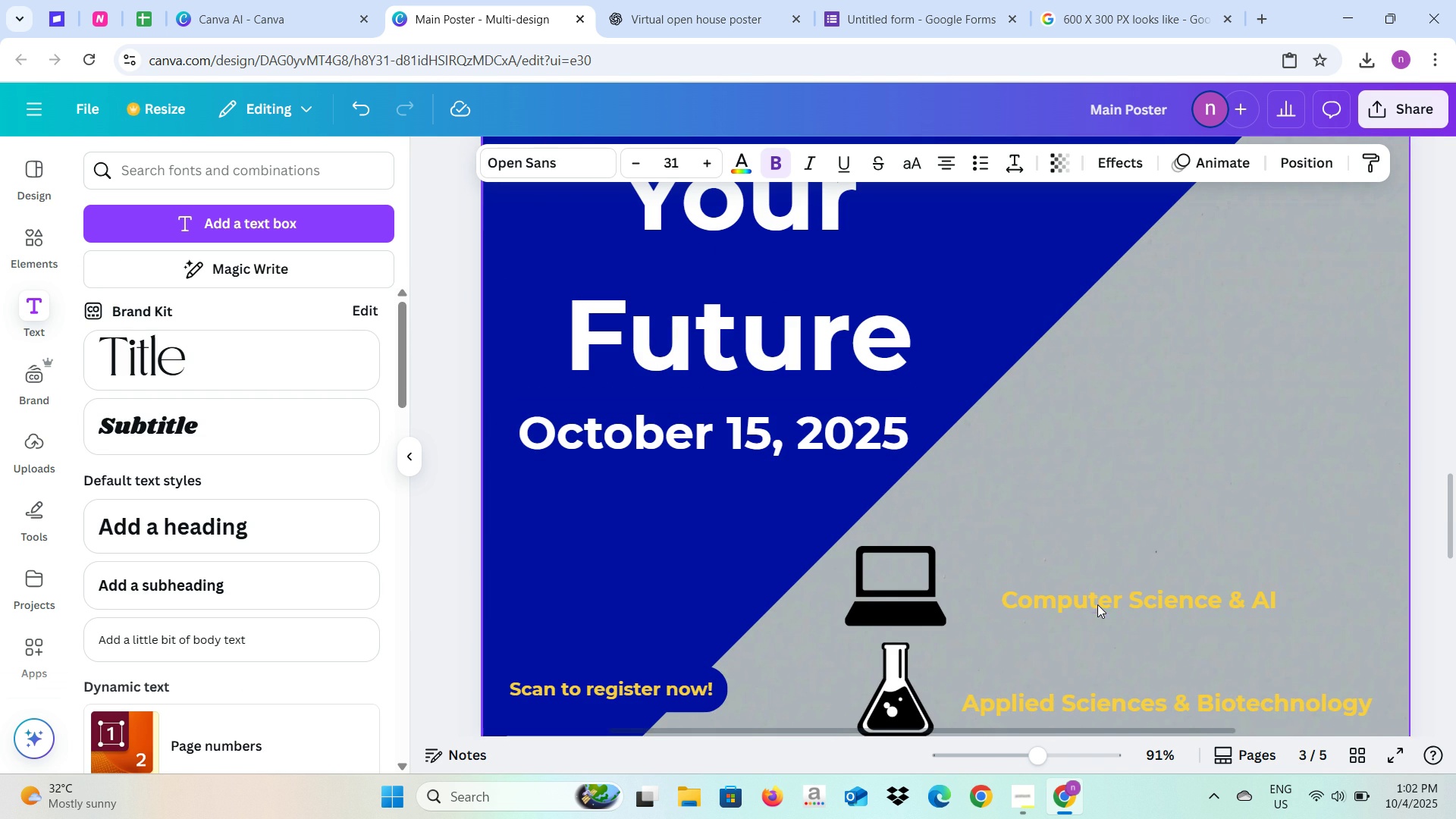 
left_click([1097, 604])
 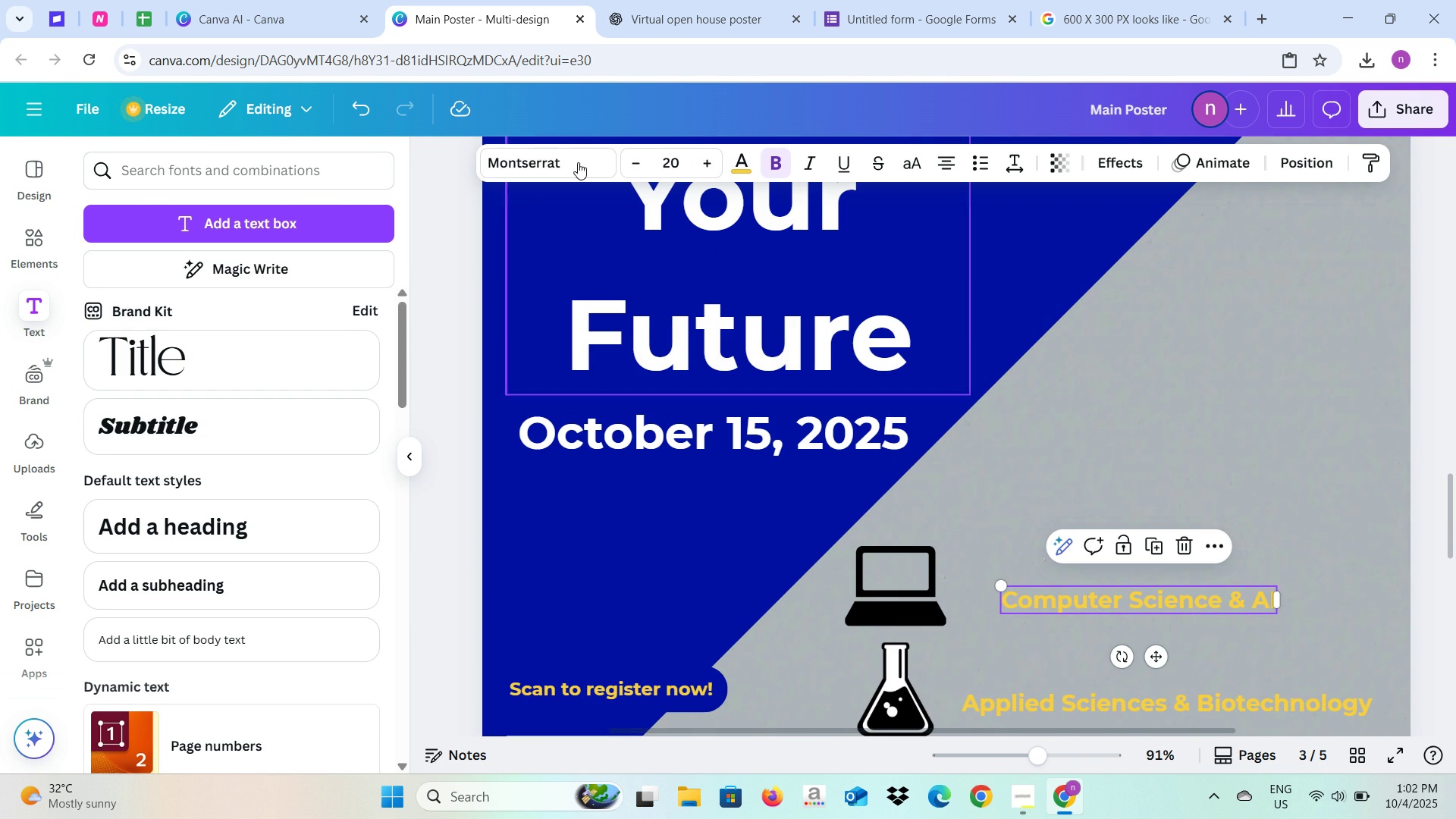 
left_click([578, 162])
 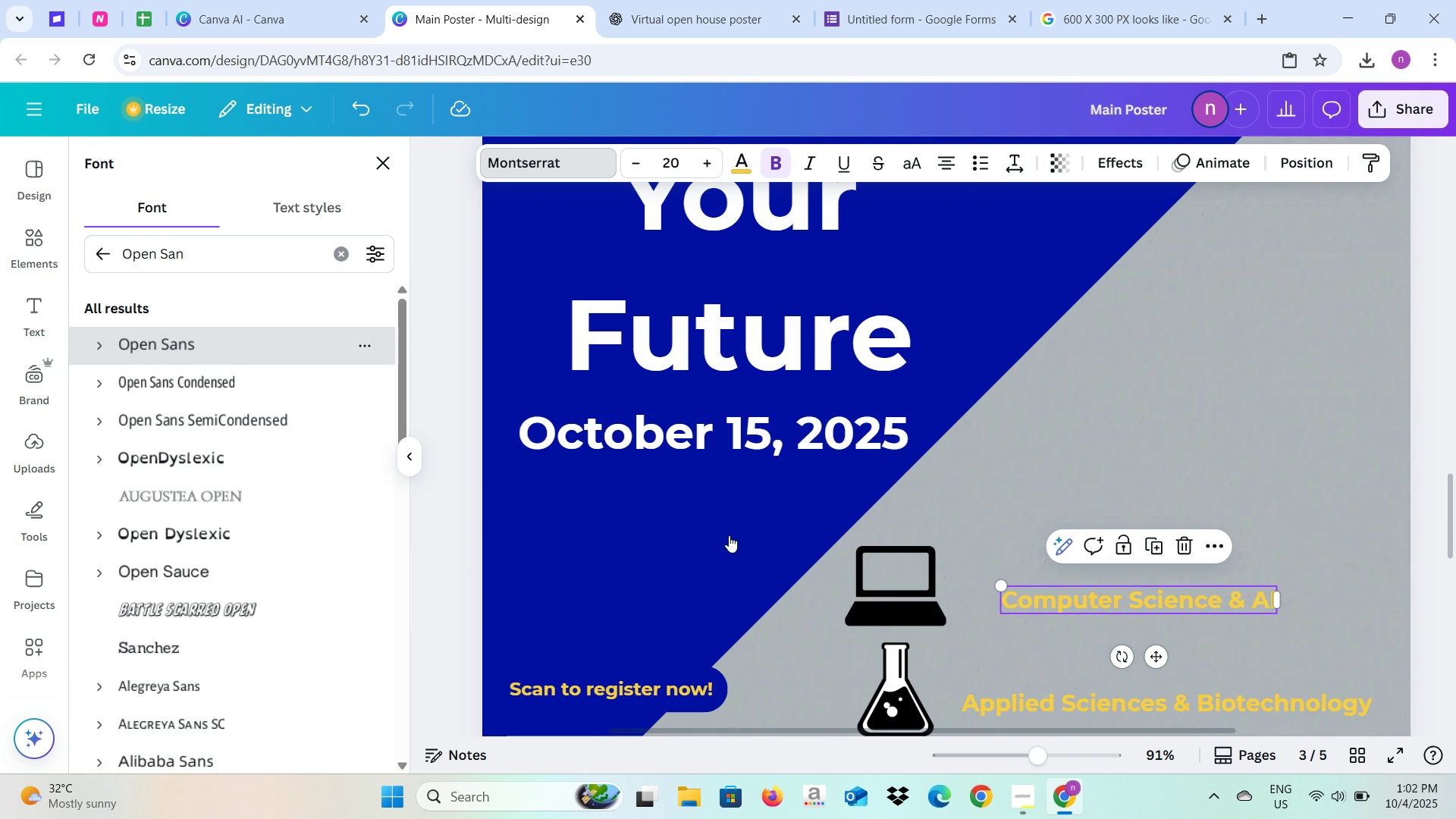 
scroll: coordinate [905, 607], scroll_direction: down, amount: 2.0
 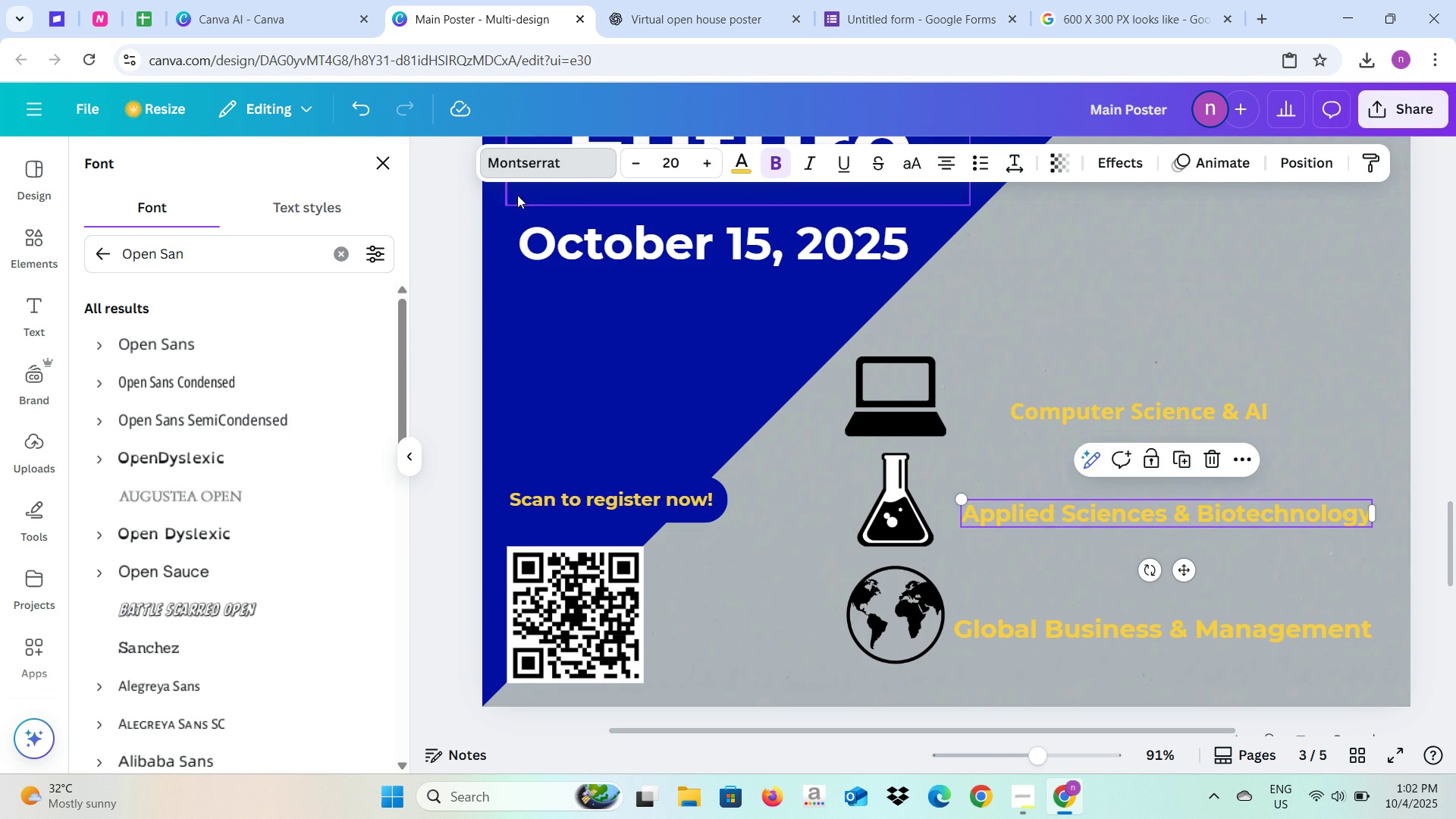 
left_click([550, 166])
 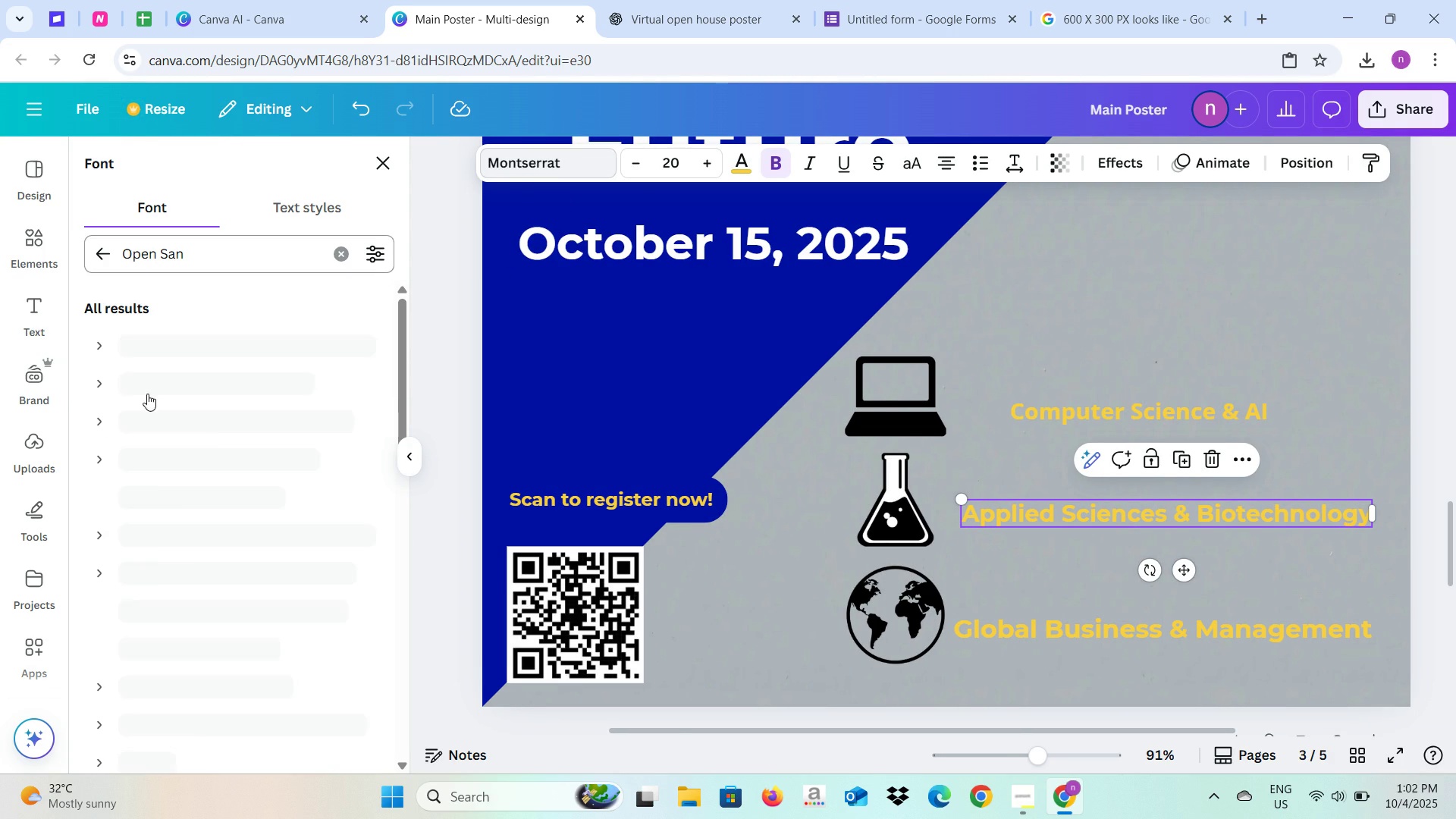 
left_click([224, 349])
 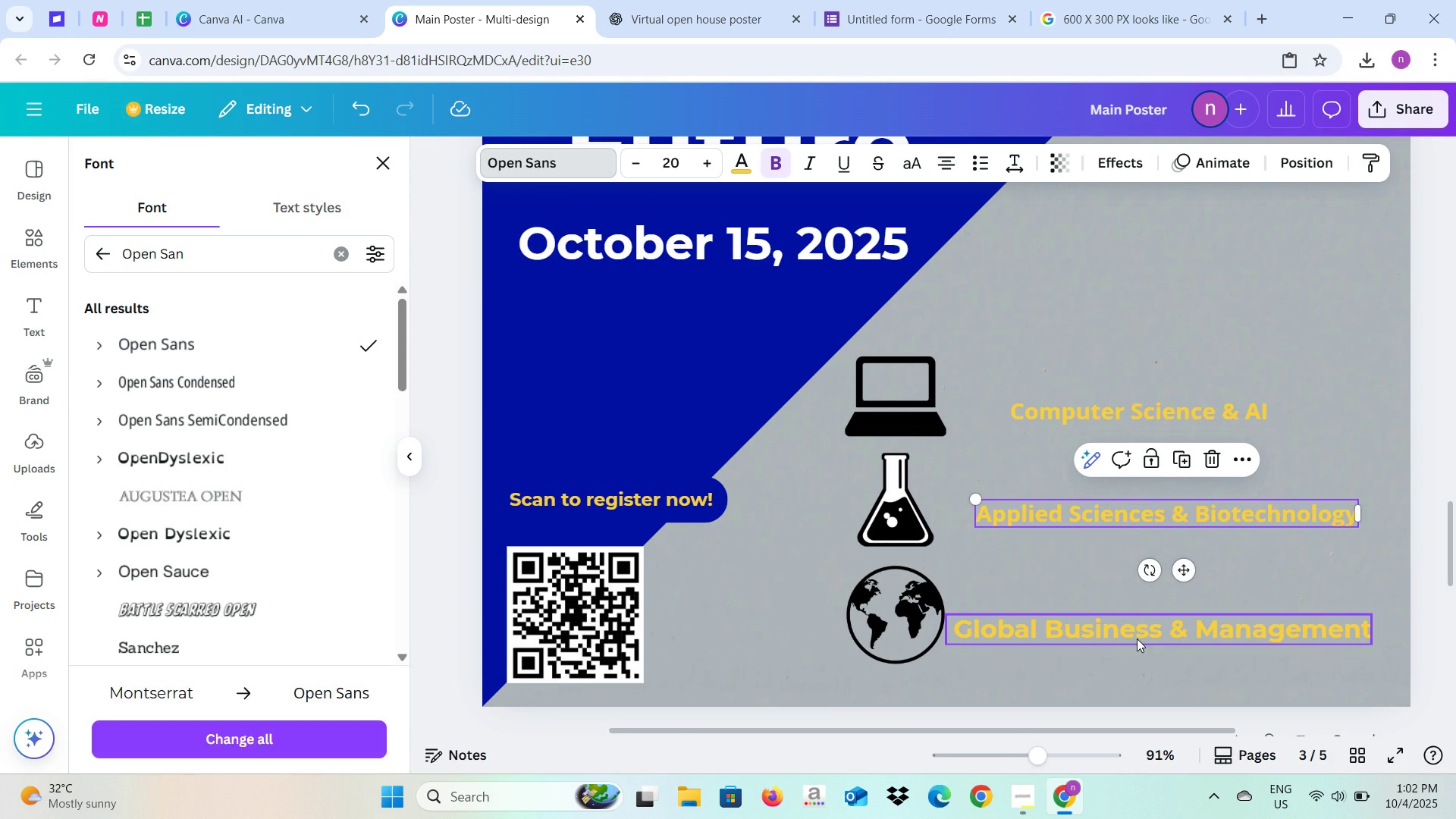 
left_click([1137, 639])
 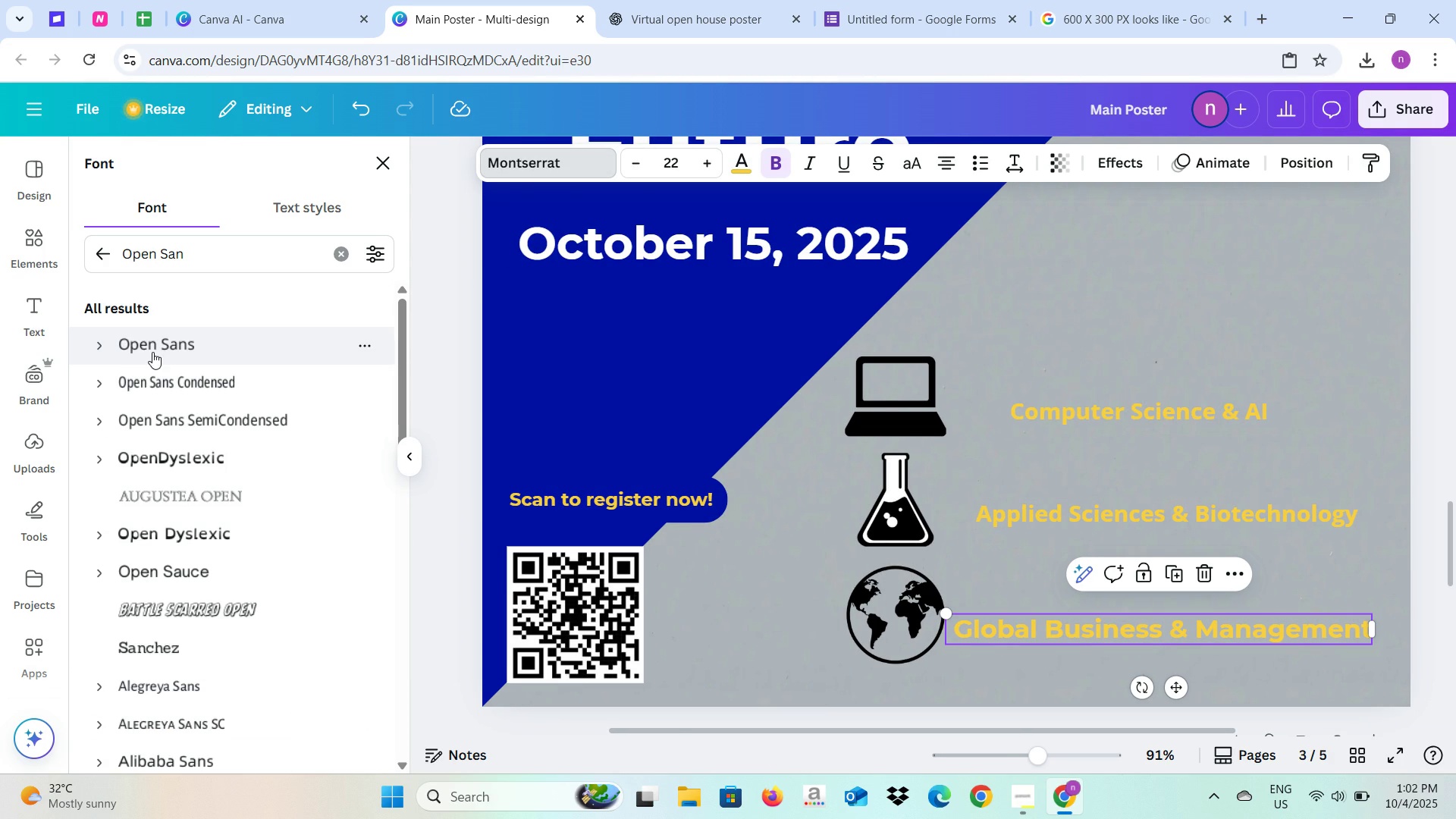 
left_click([152, 352])
 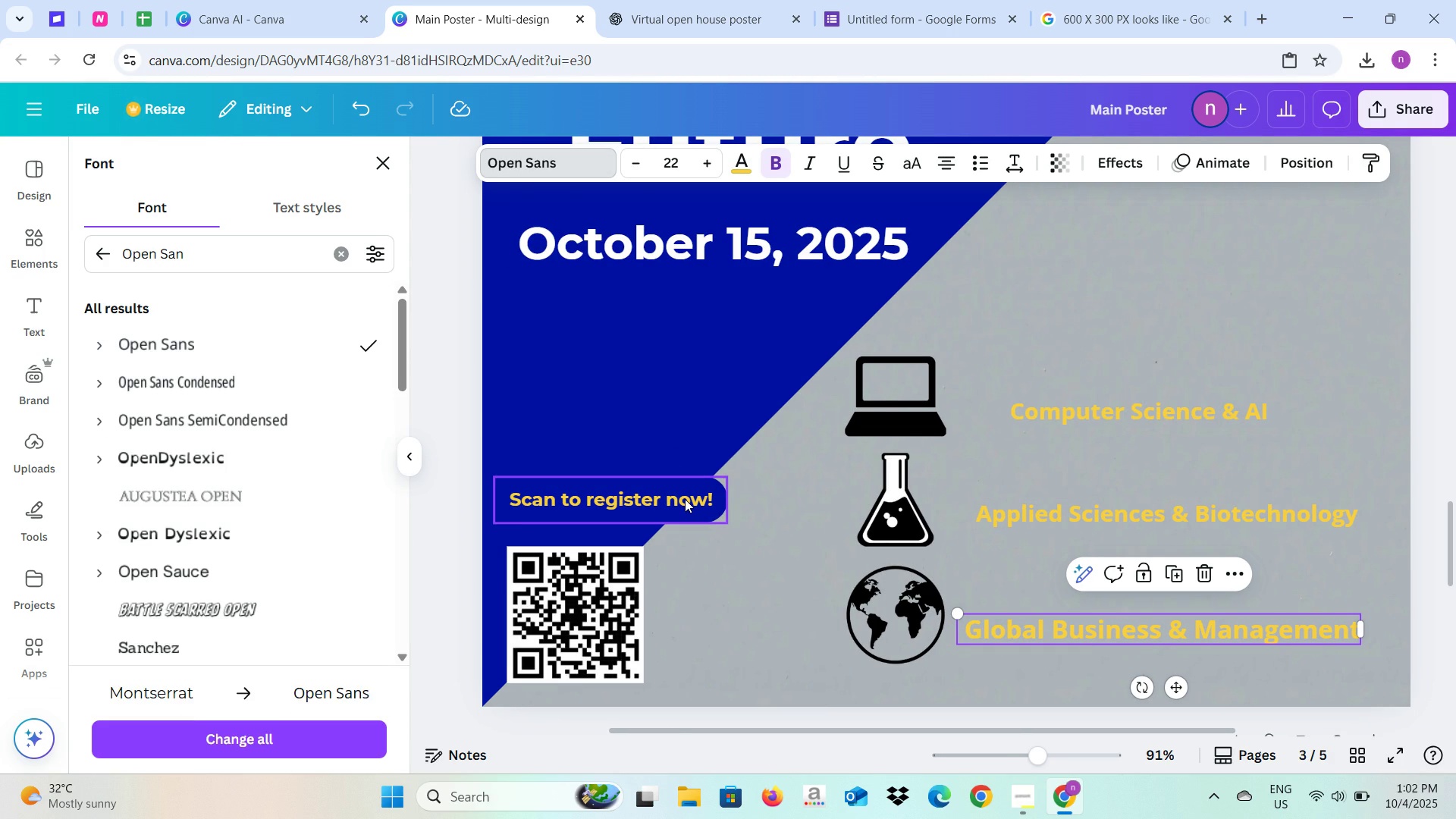 
left_click([685, 499])
 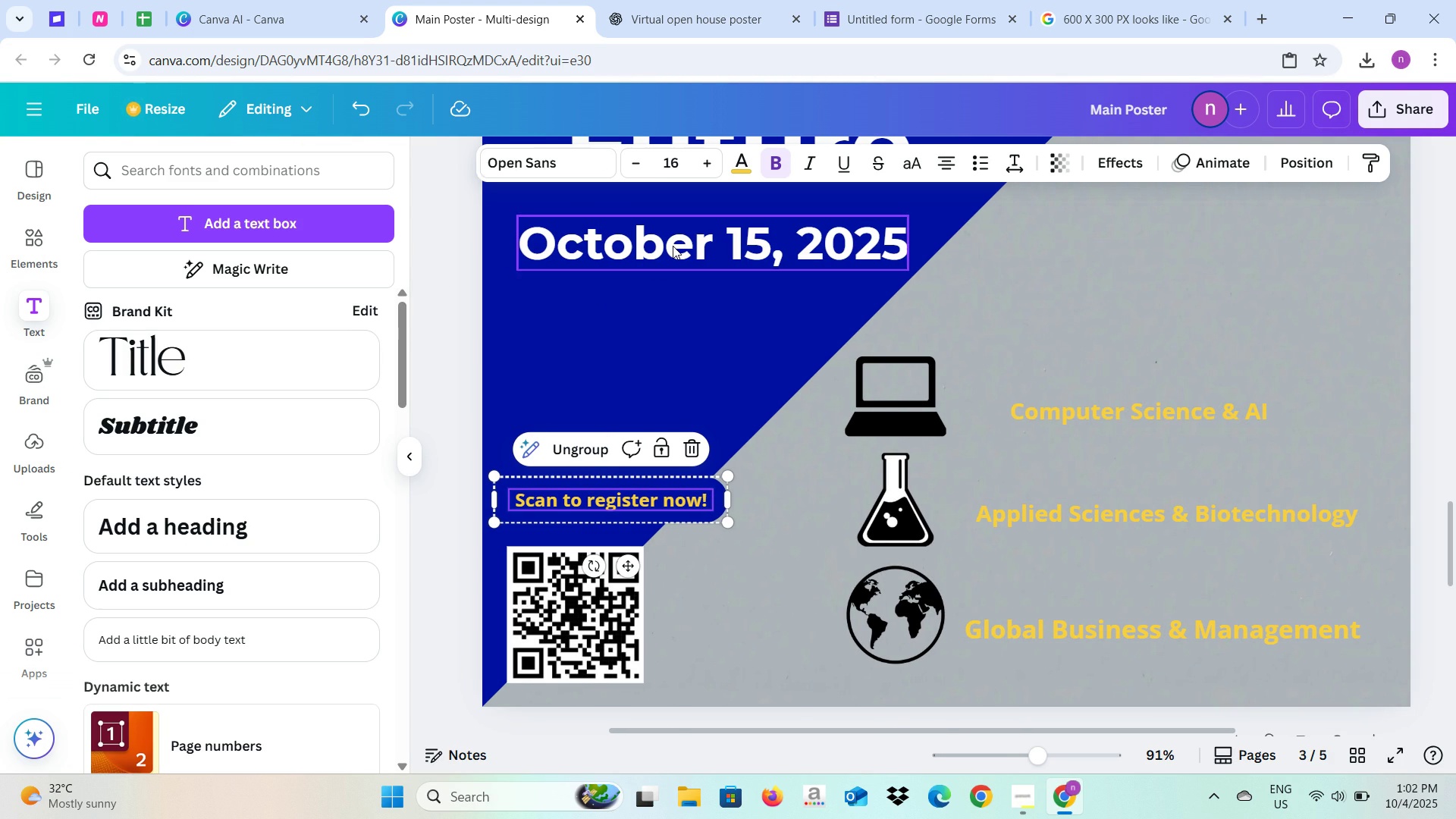 
wait(9.24)
 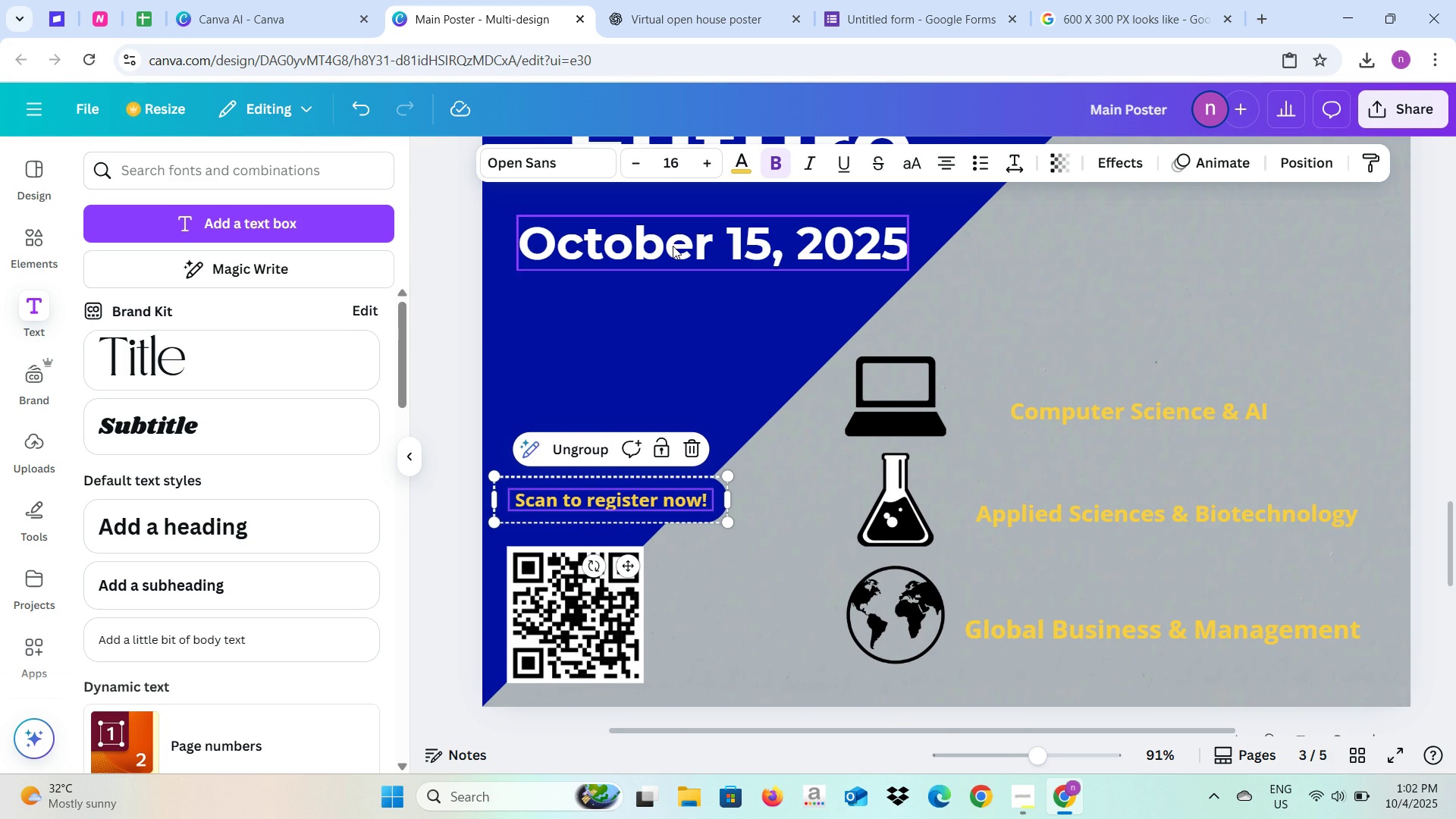 
left_click([1435, 411])
 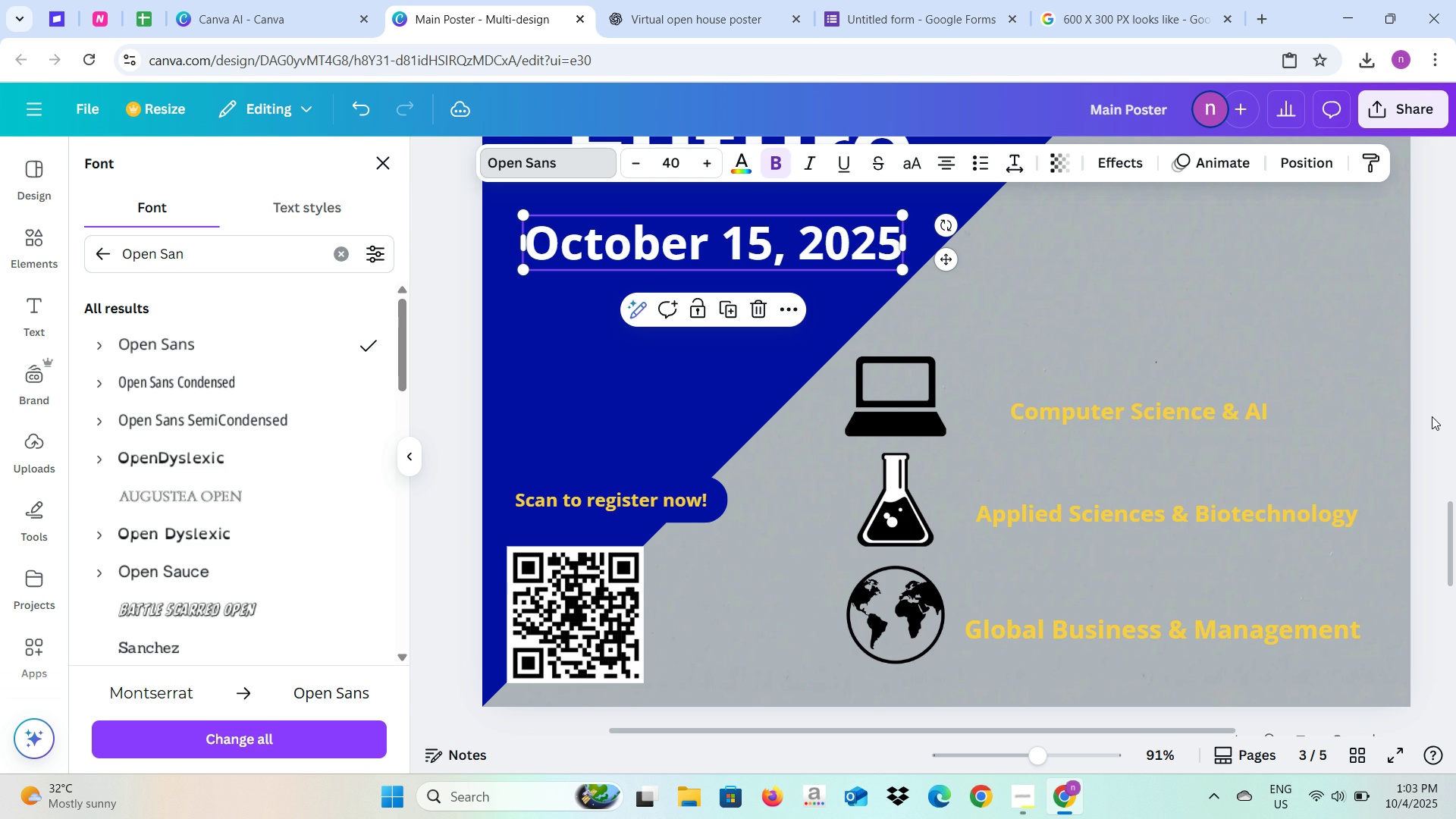 
scroll: coordinate [1348, 437], scroll_direction: up, amount: 6.0
 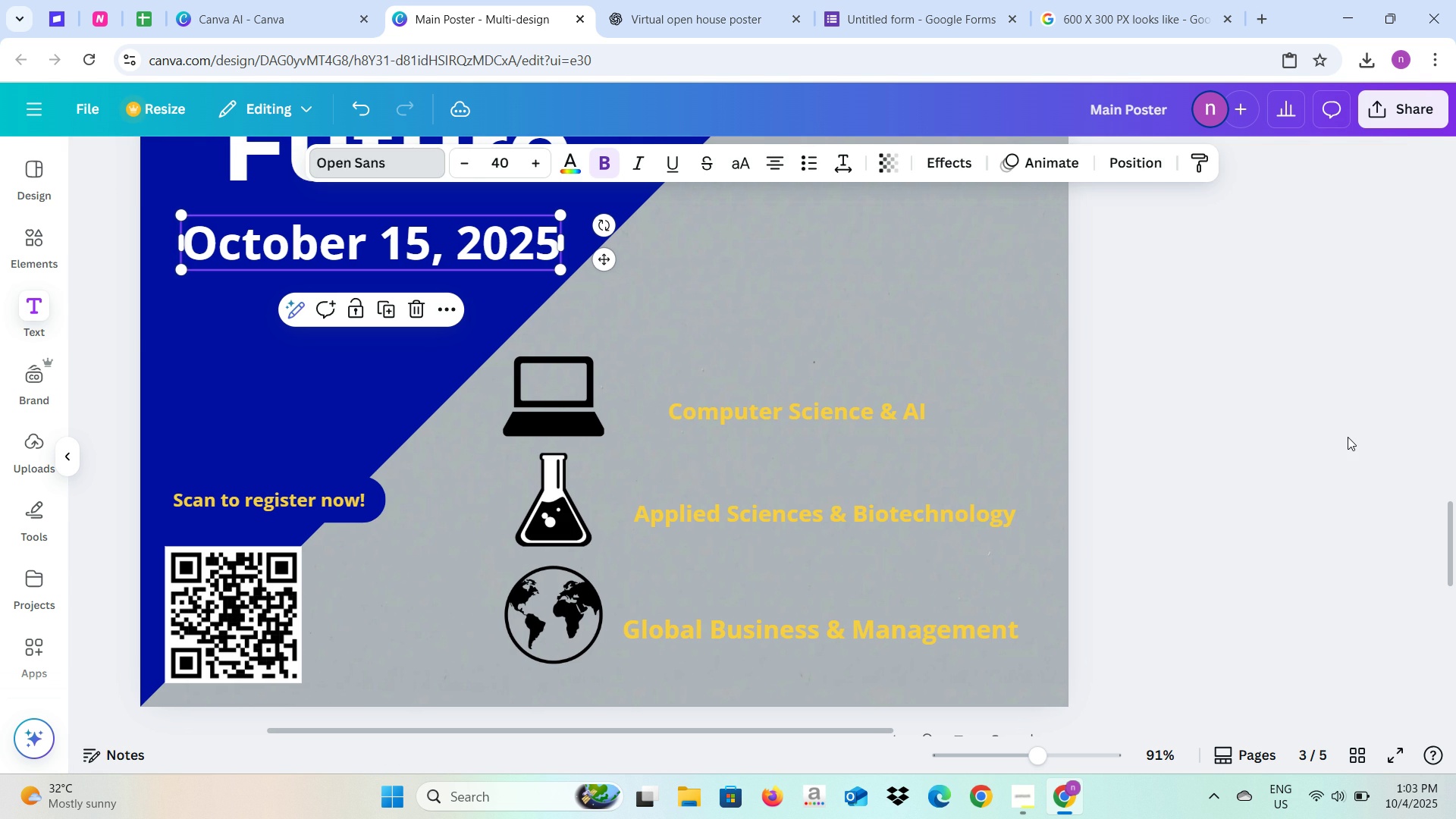 
scroll: coordinate [1345, 444], scroll_direction: down, amount: 2.0
 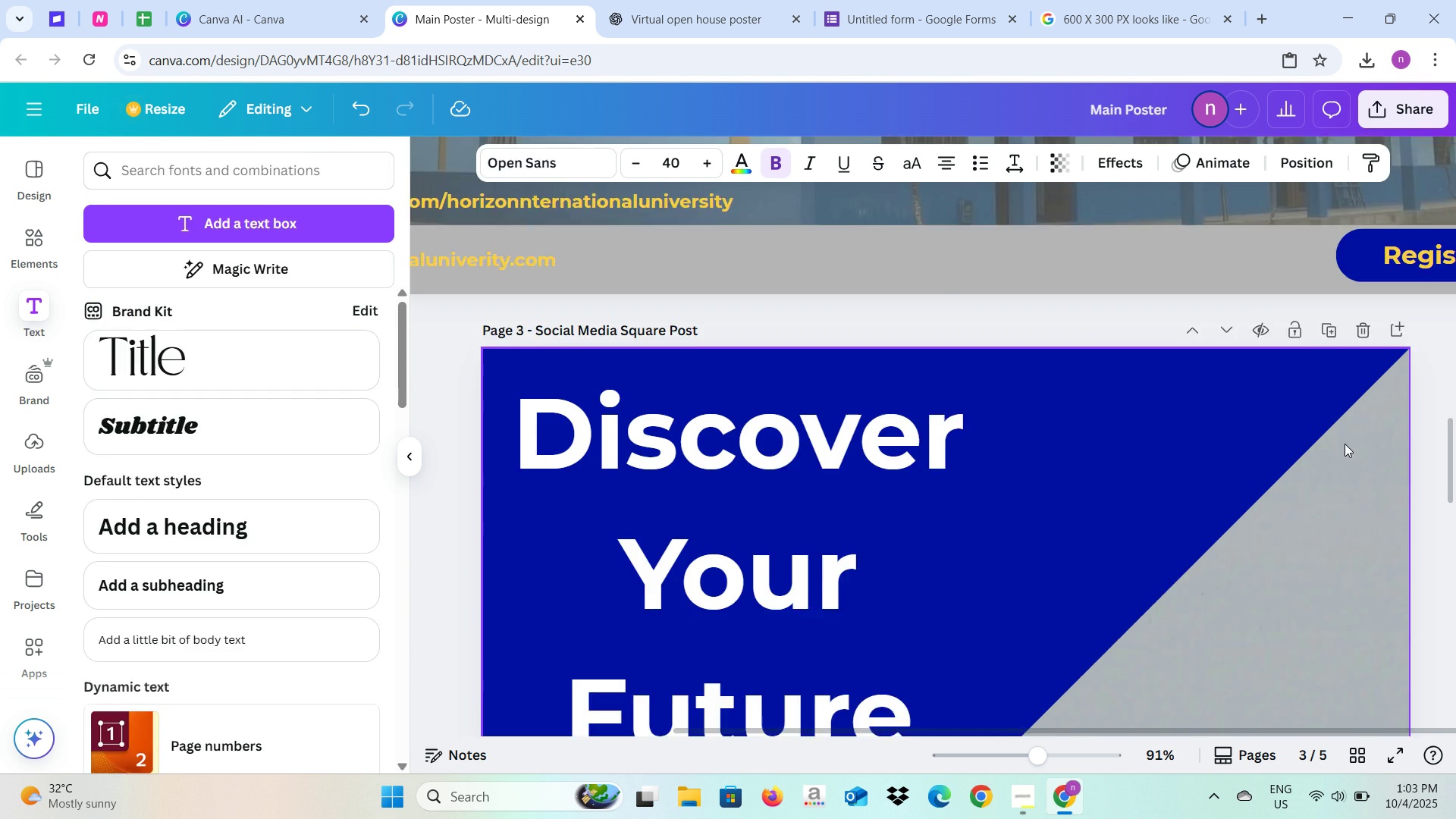 
left_click([405, 460])
 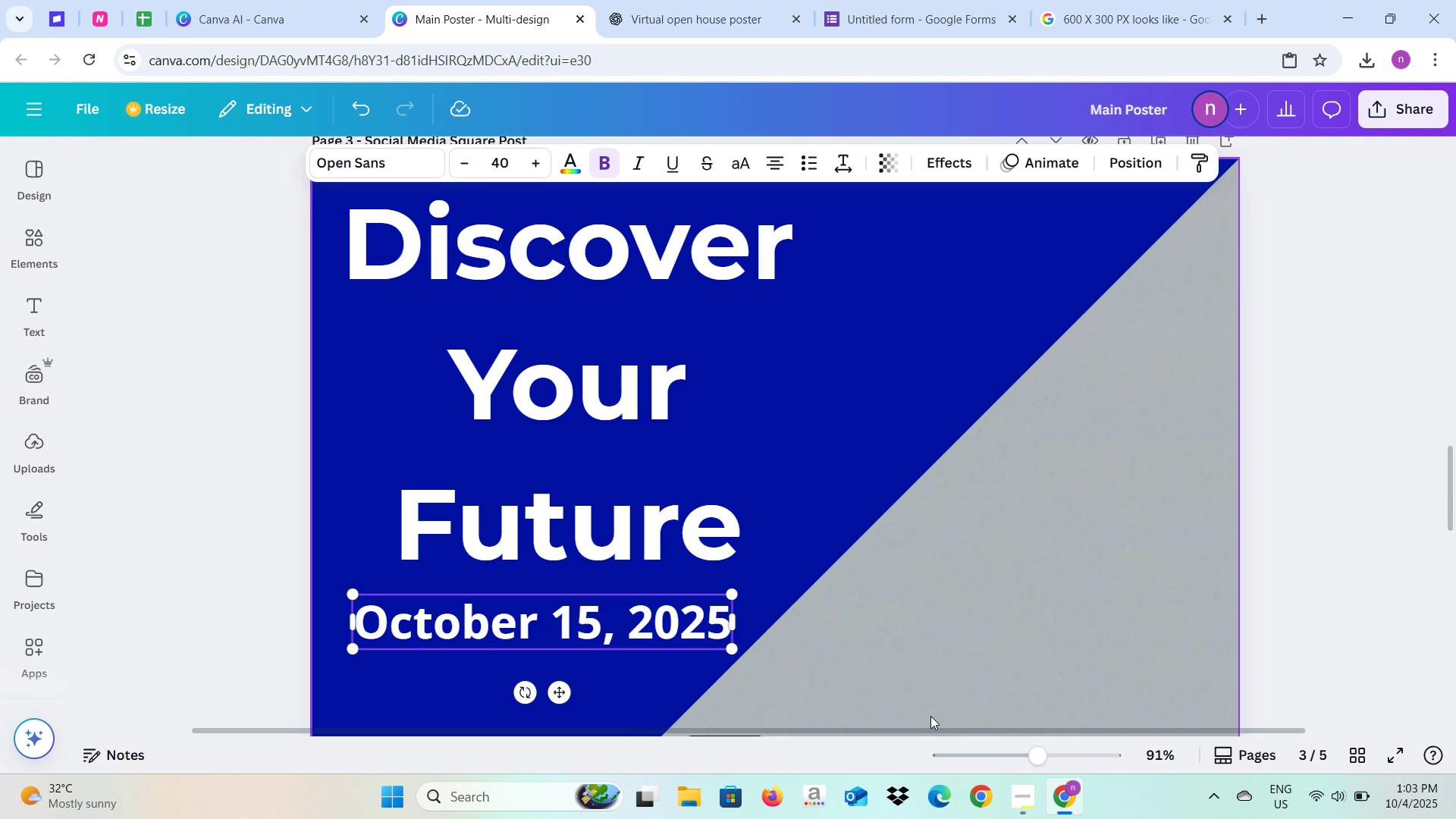 
left_click([1014, 752])
 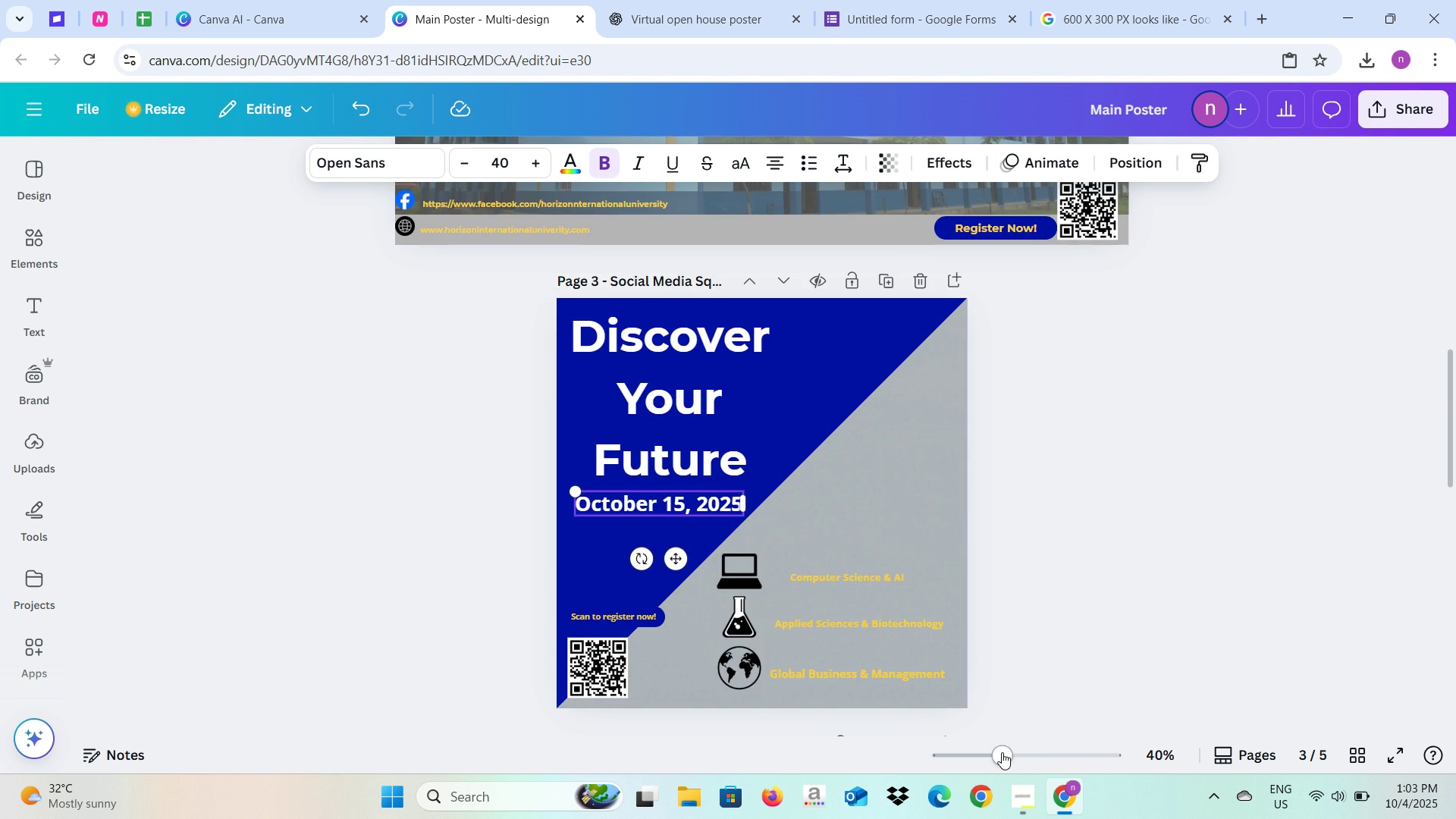 
left_click([1002, 752])
 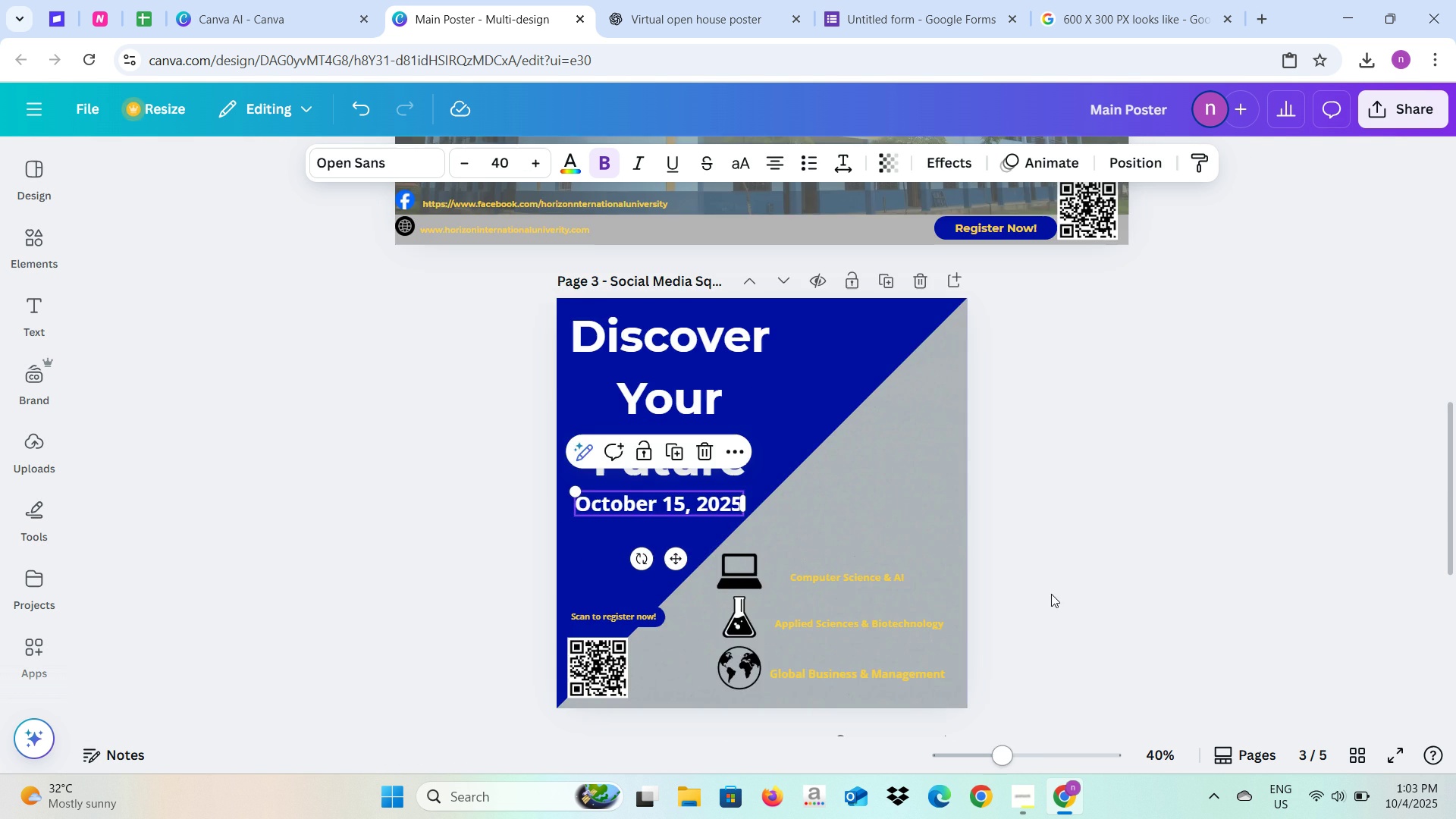 
scroll: coordinate [1061, 579], scroll_direction: up, amount: 3.0
 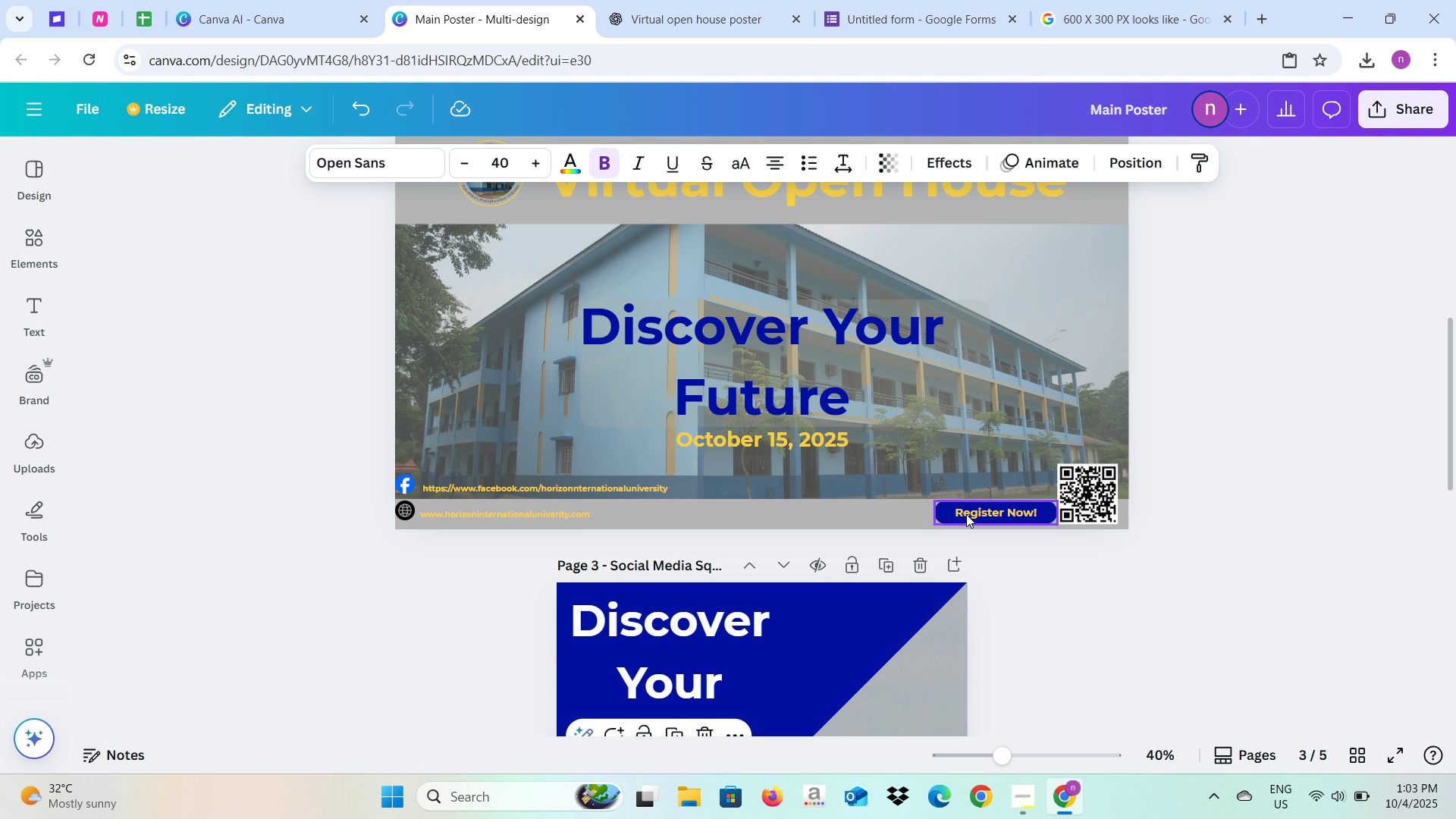 
left_click([966, 510])
 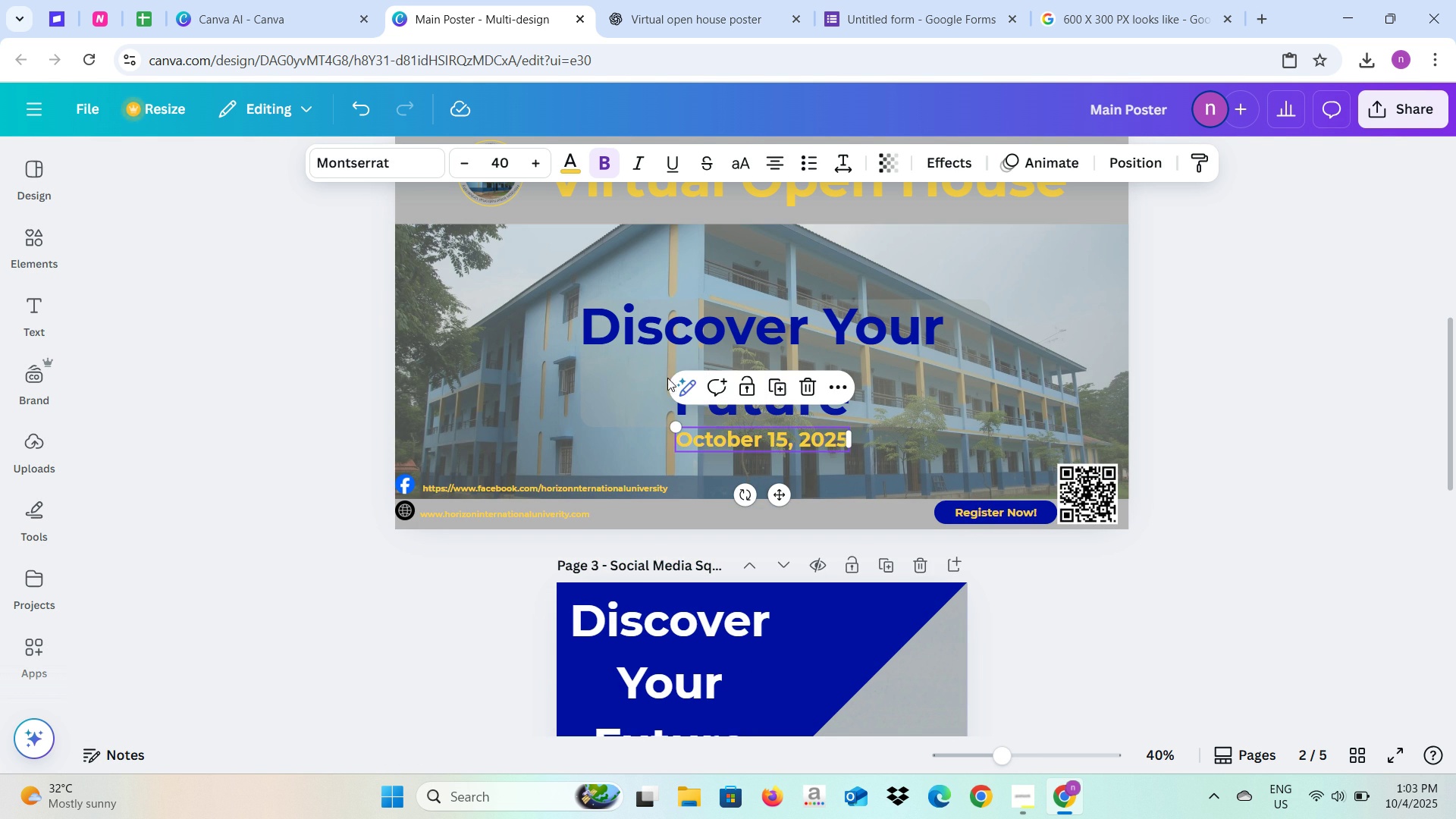 
left_click([401, 166])
 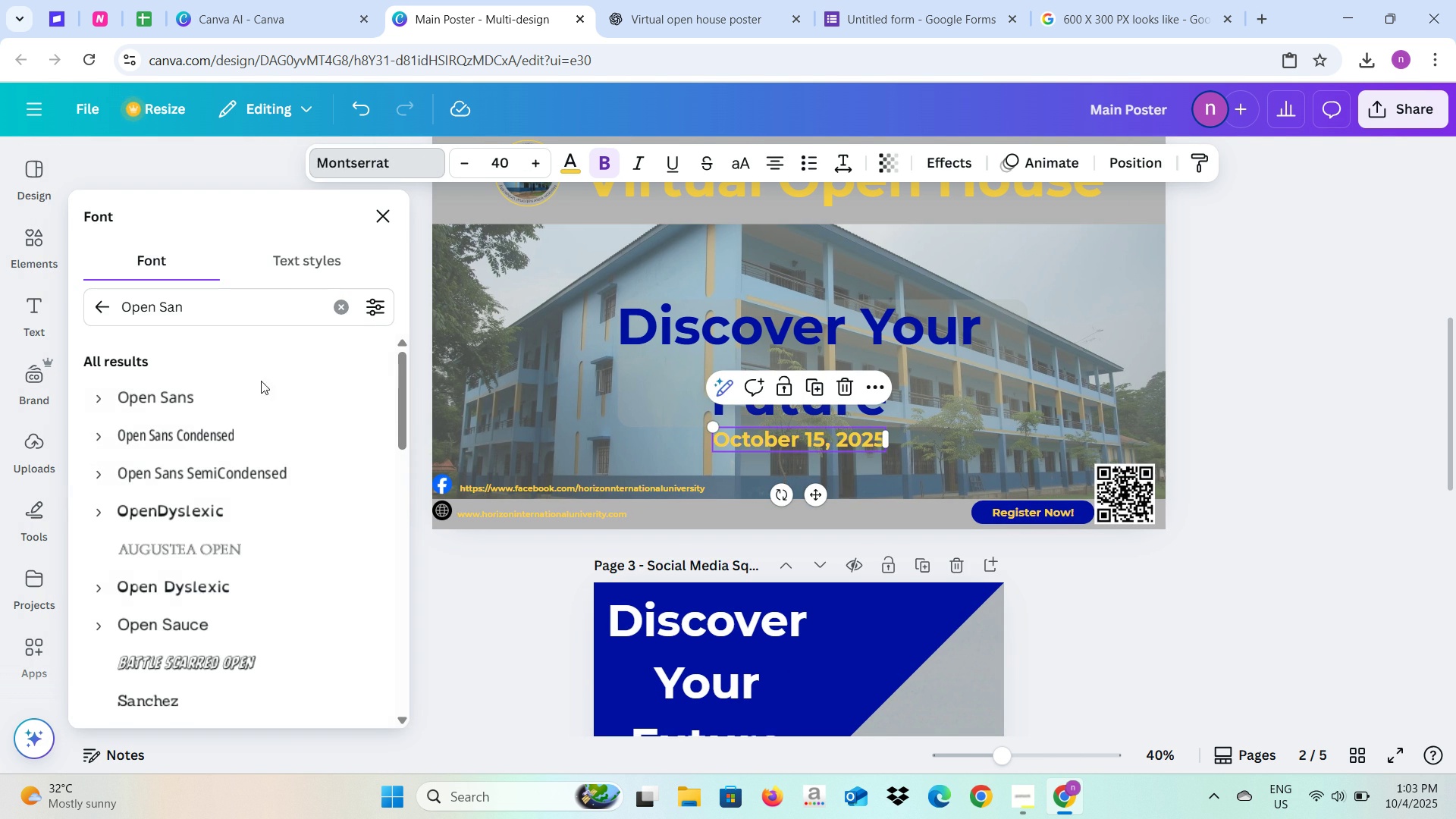 
left_click([256, 399])
 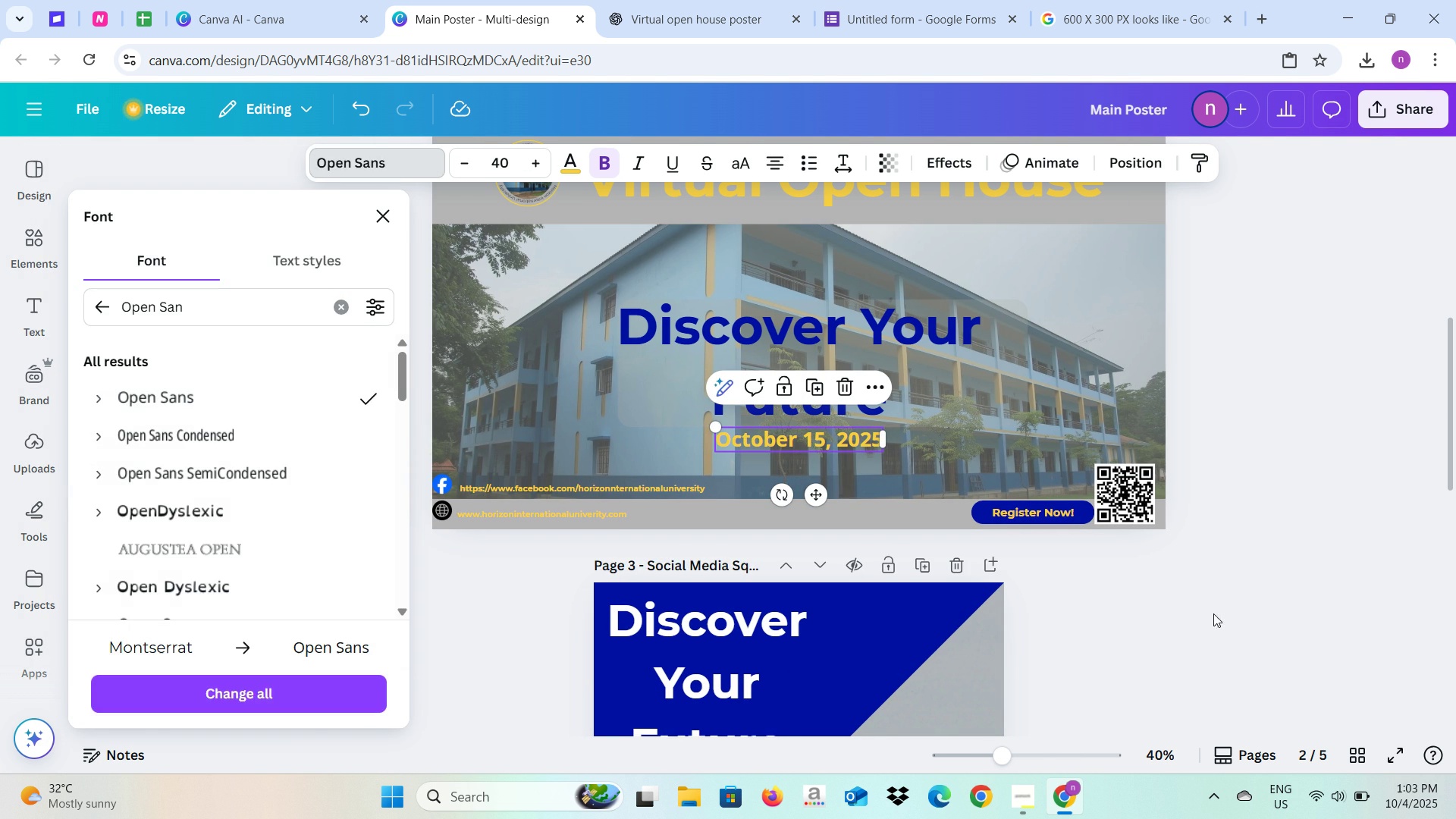 
scroll: coordinate [1230, 582], scroll_direction: up, amount: 6.0
 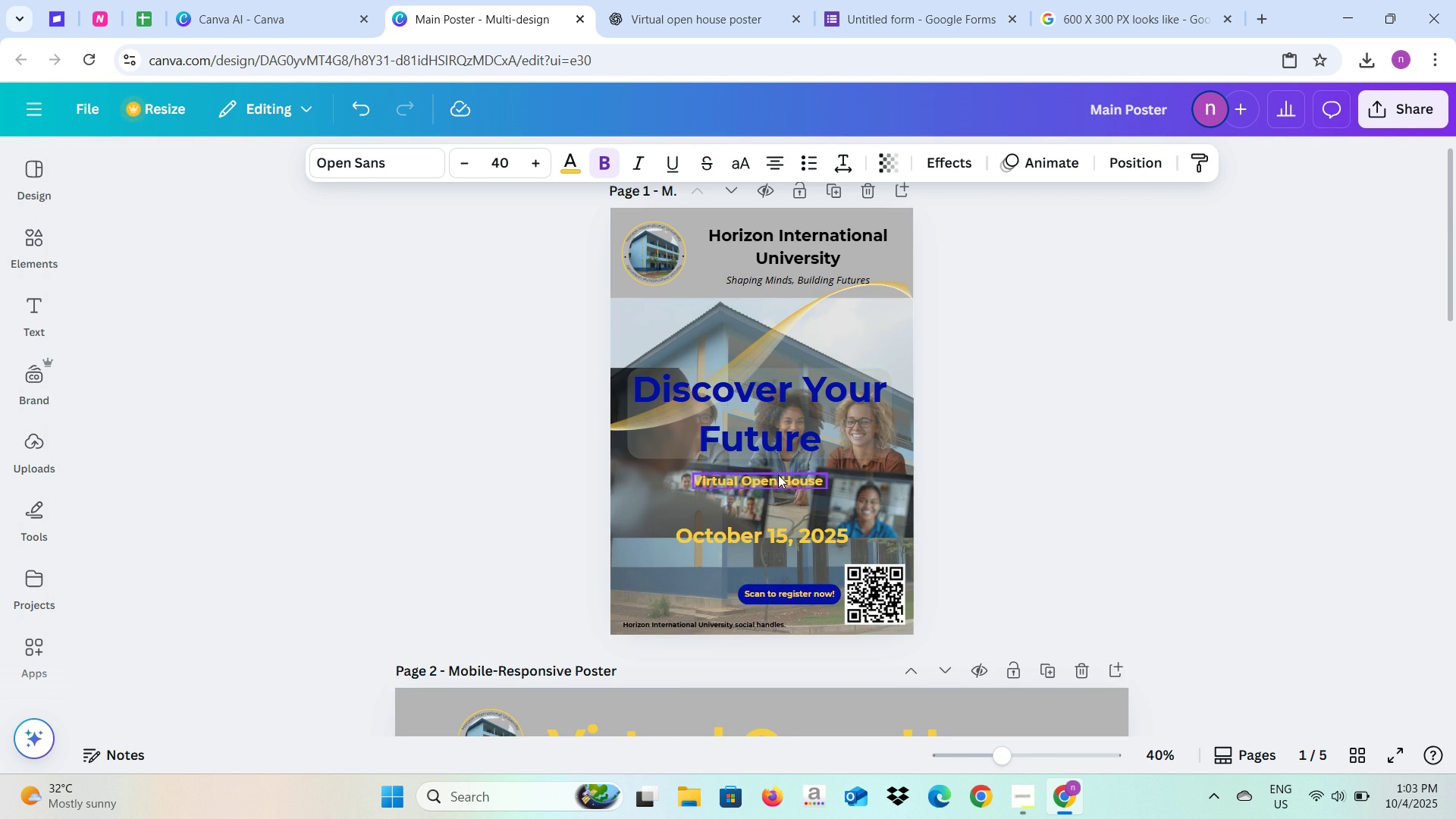 
left_click([778, 475])
 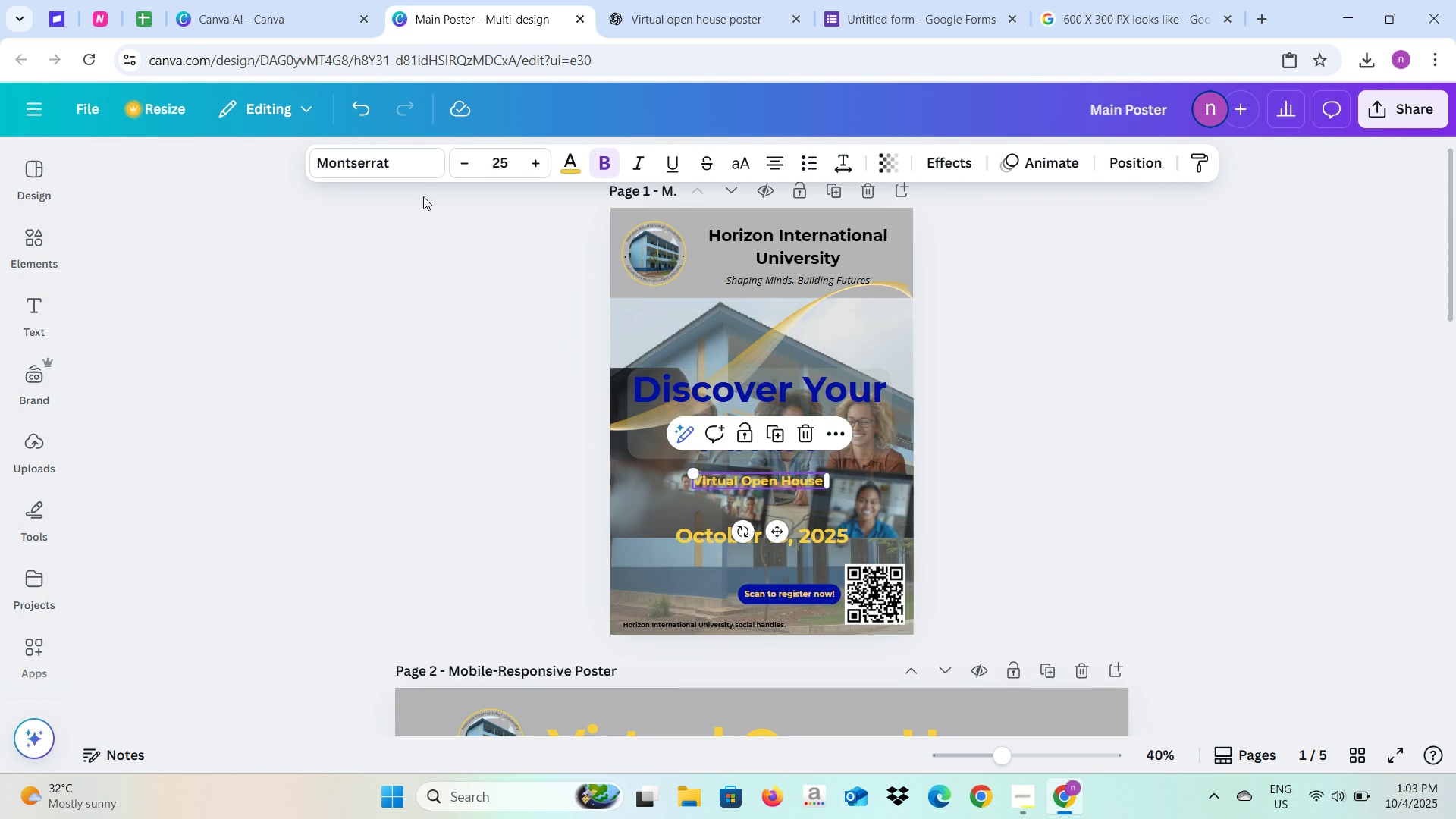 
left_click([419, 168])
 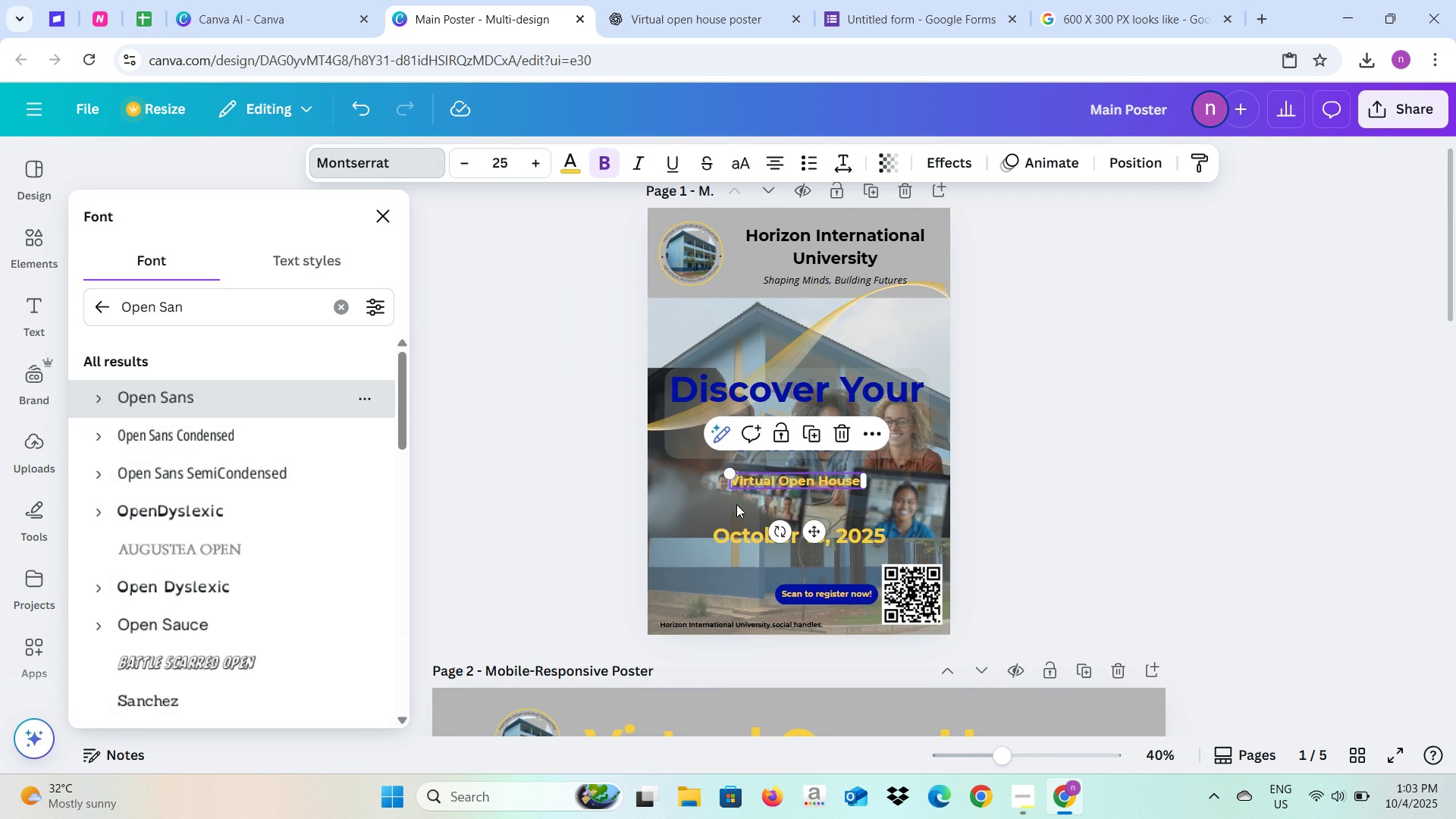 
left_click([735, 536])
 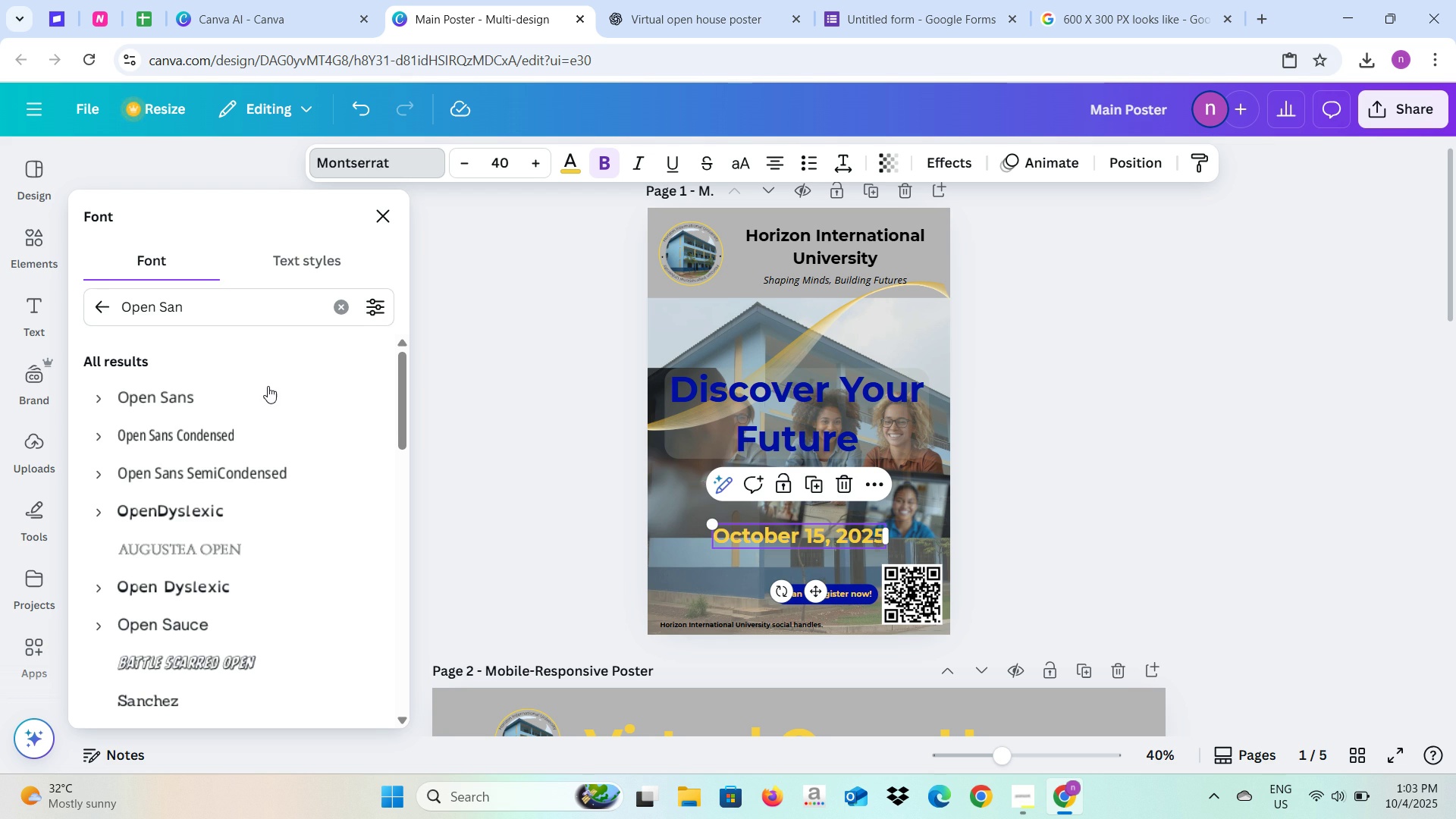 
left_click([259, 419])
 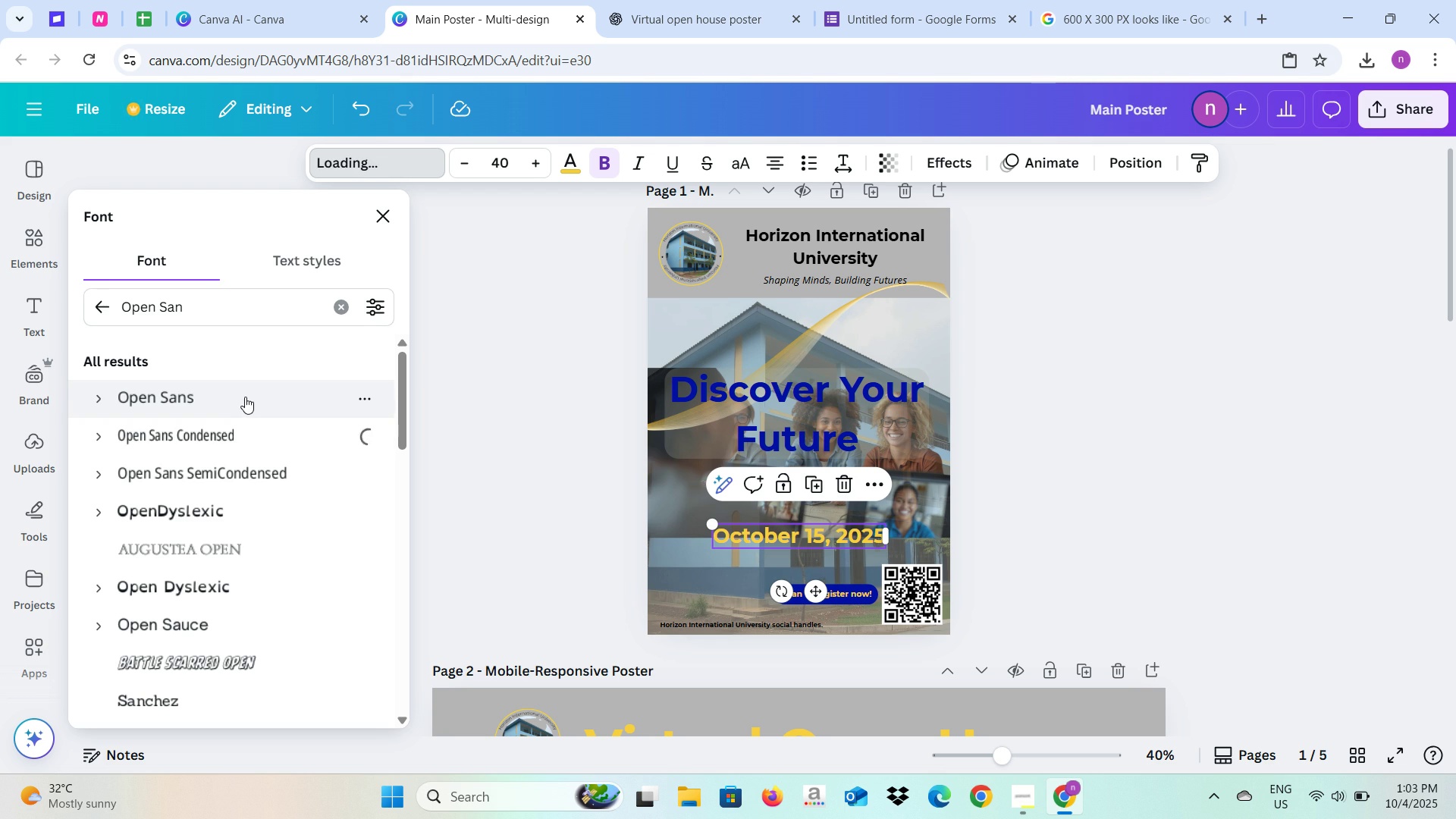 
left_click([245, 397])
 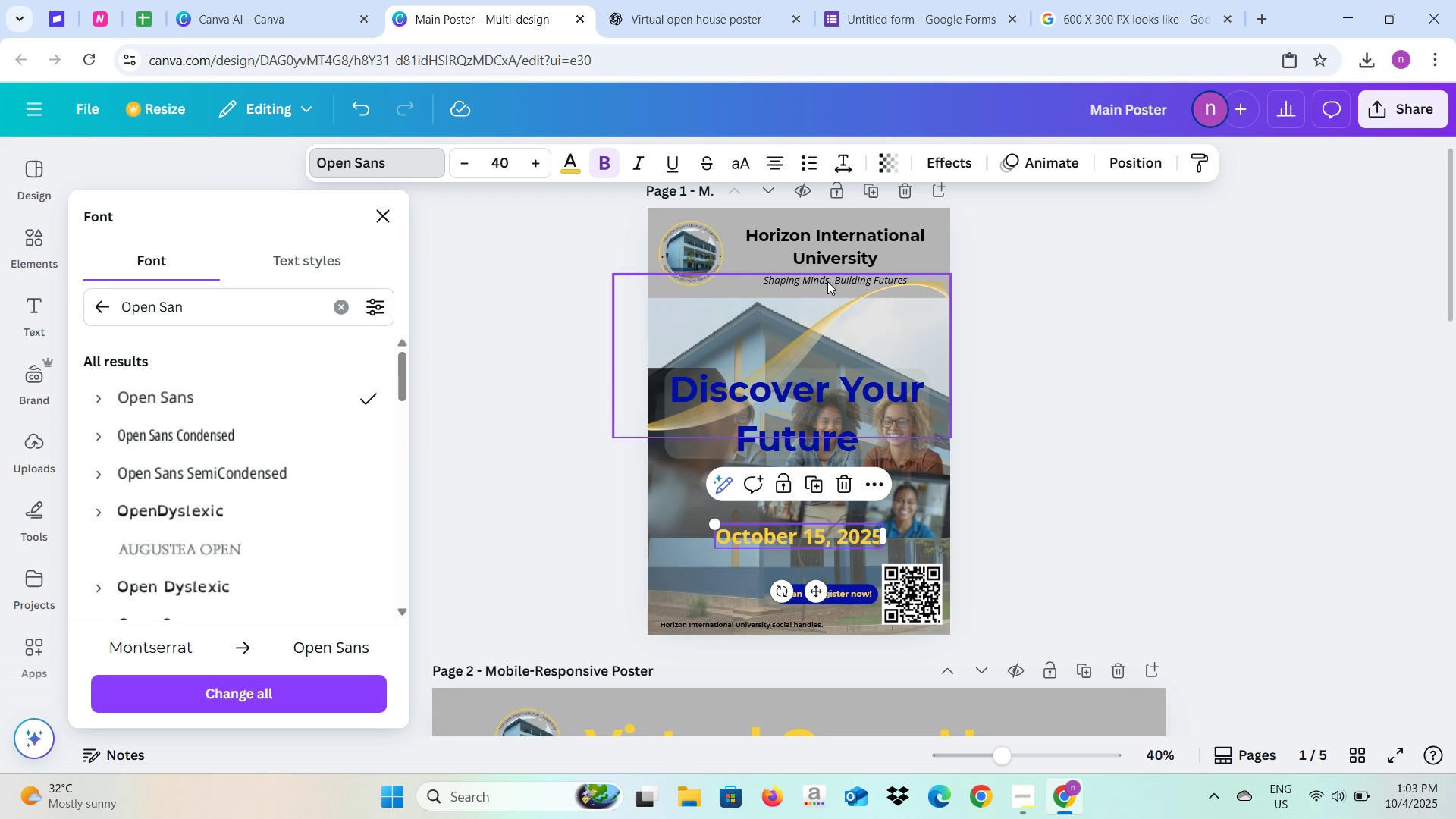 
left_click([826, 280])
 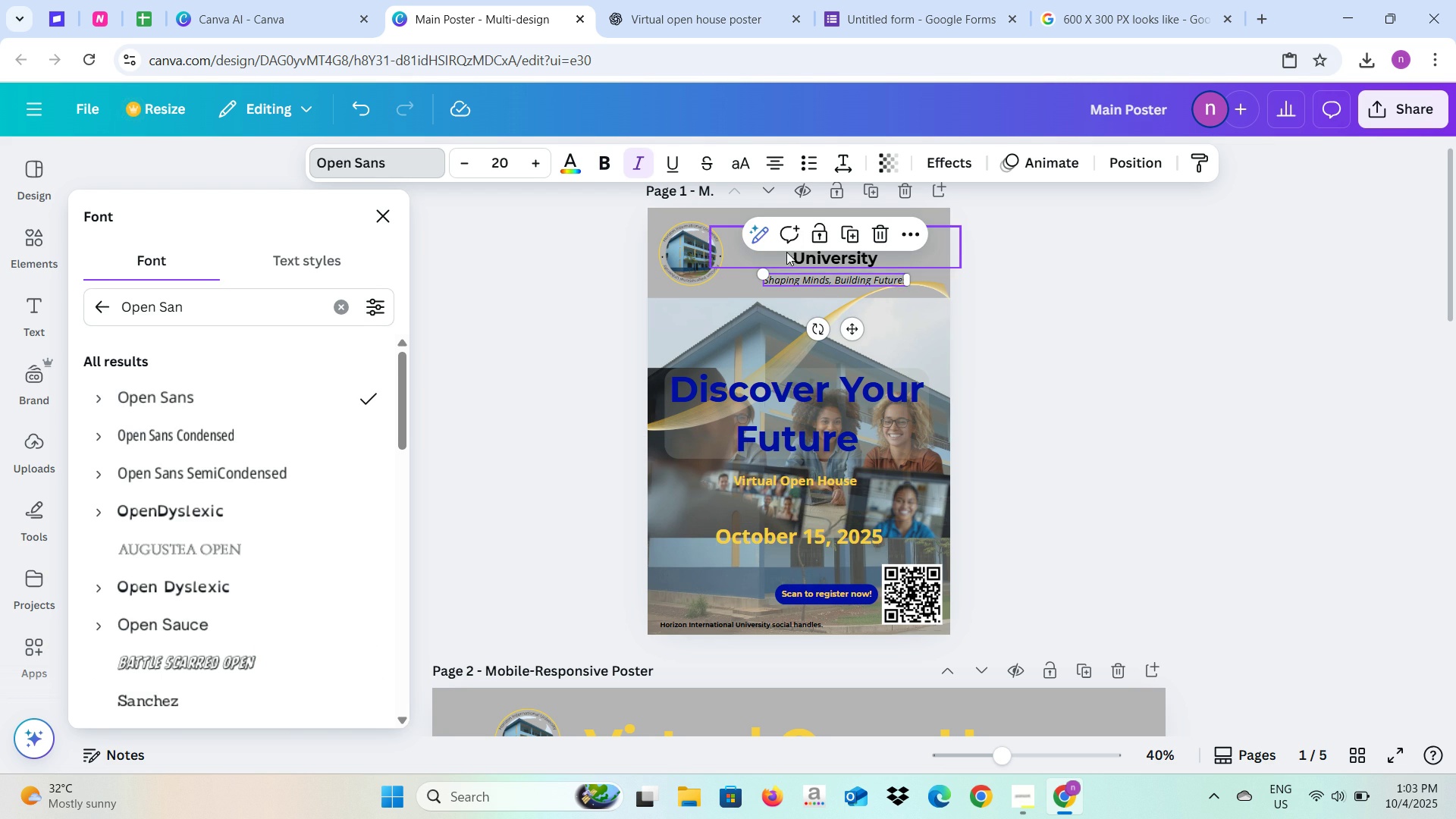 
left_click([799, 256])
 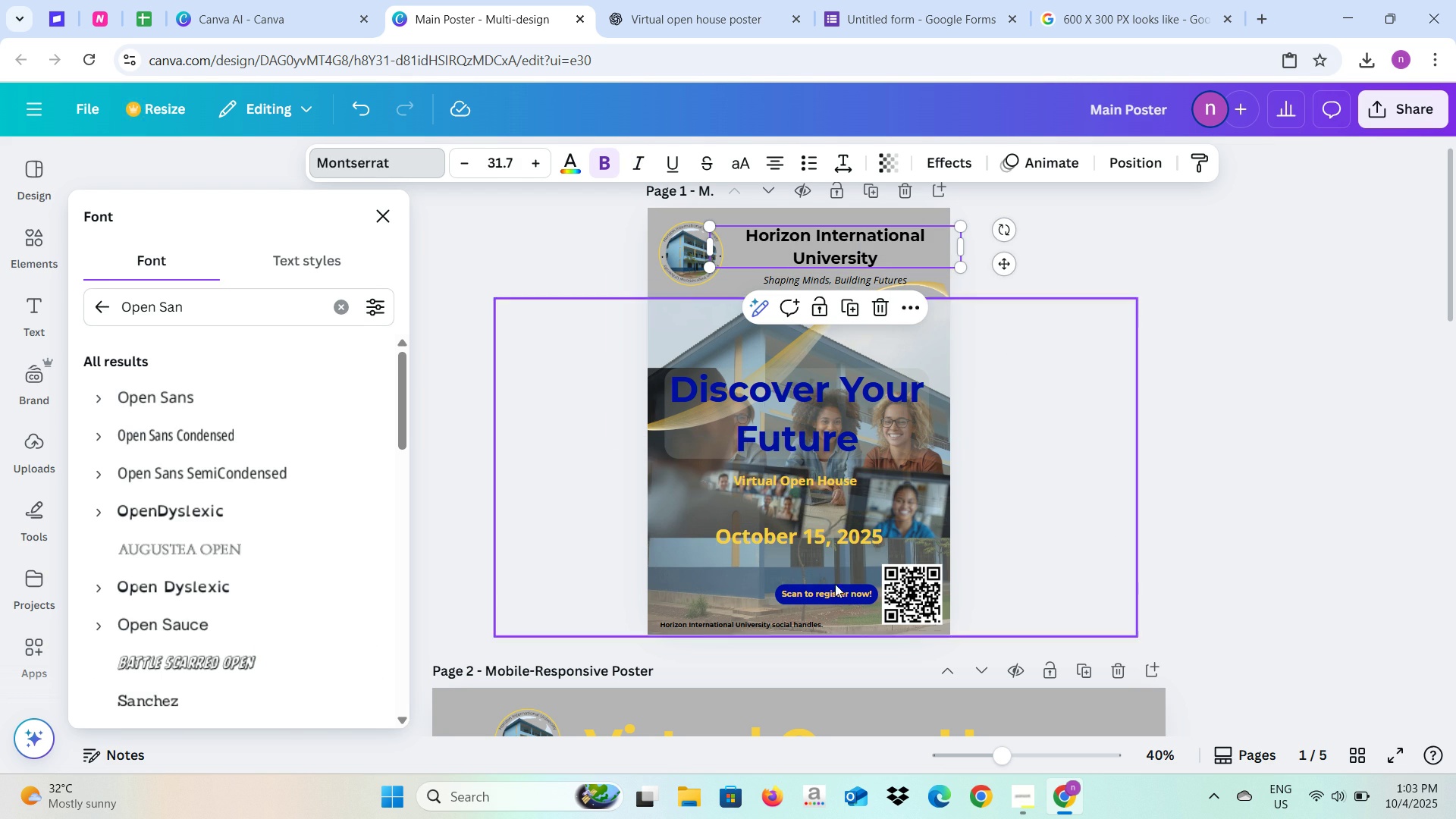 
left_click([833, 588])
 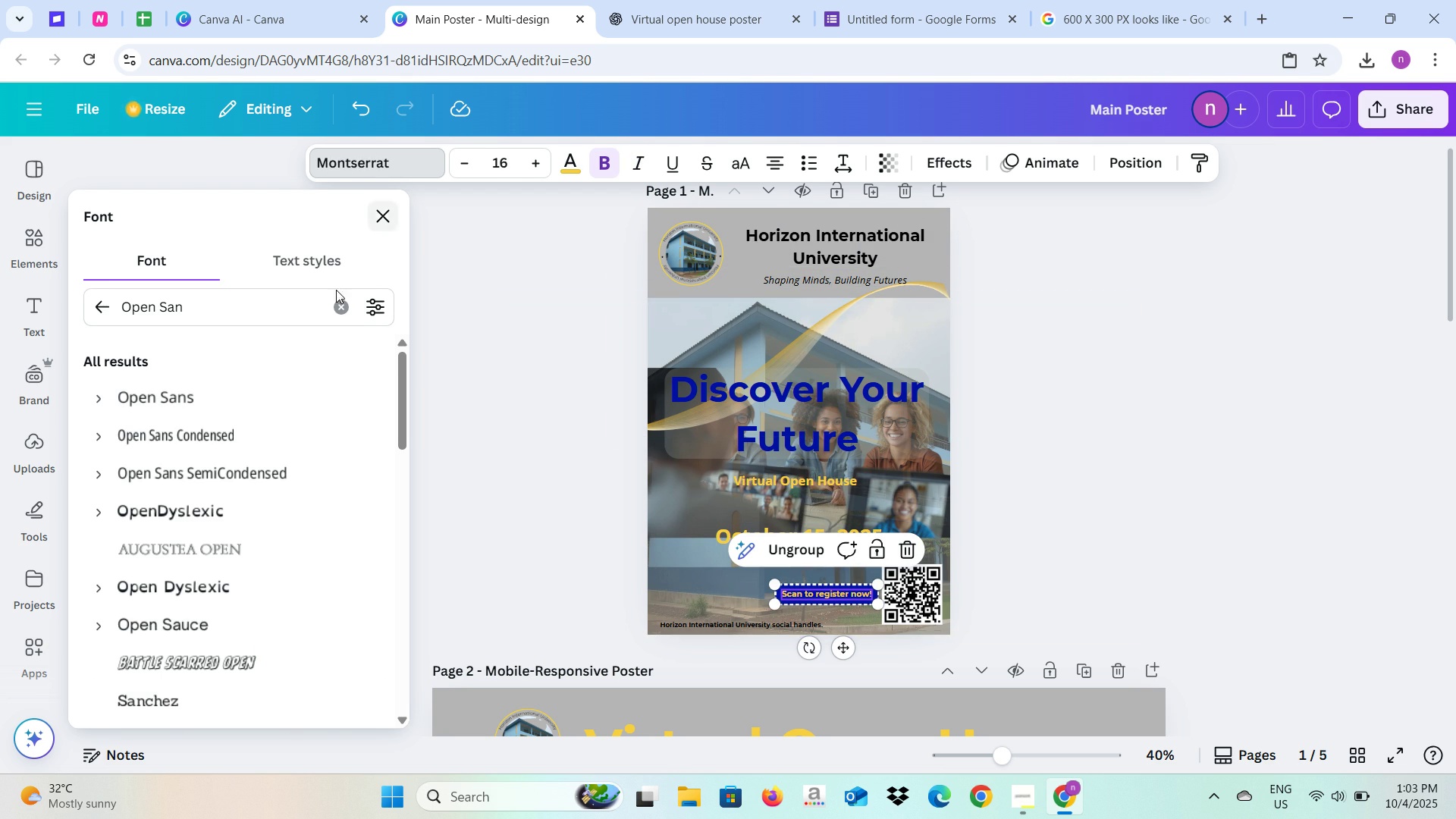 
left_click([271, 401])
 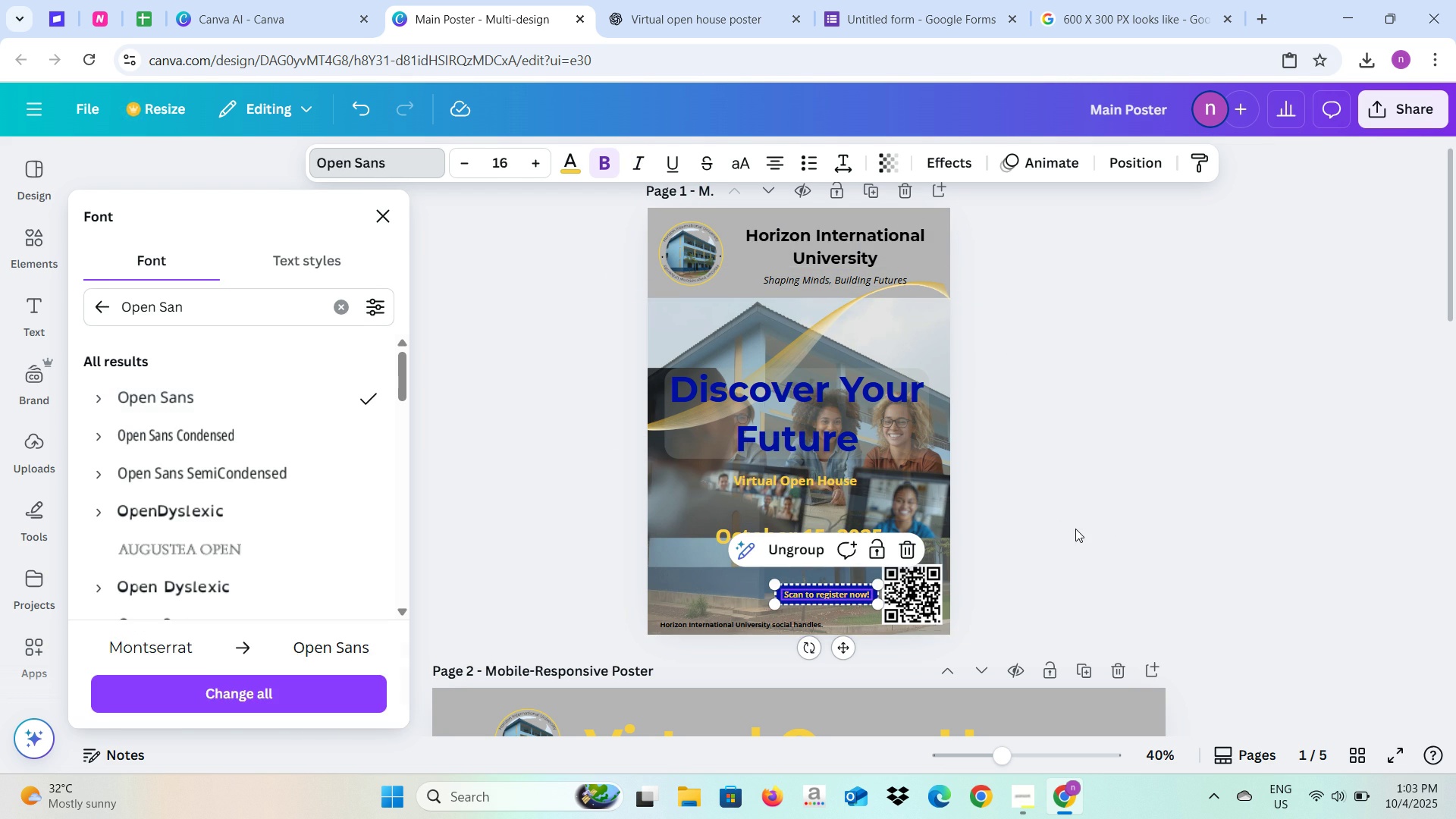 
left_click([1075, 529])
 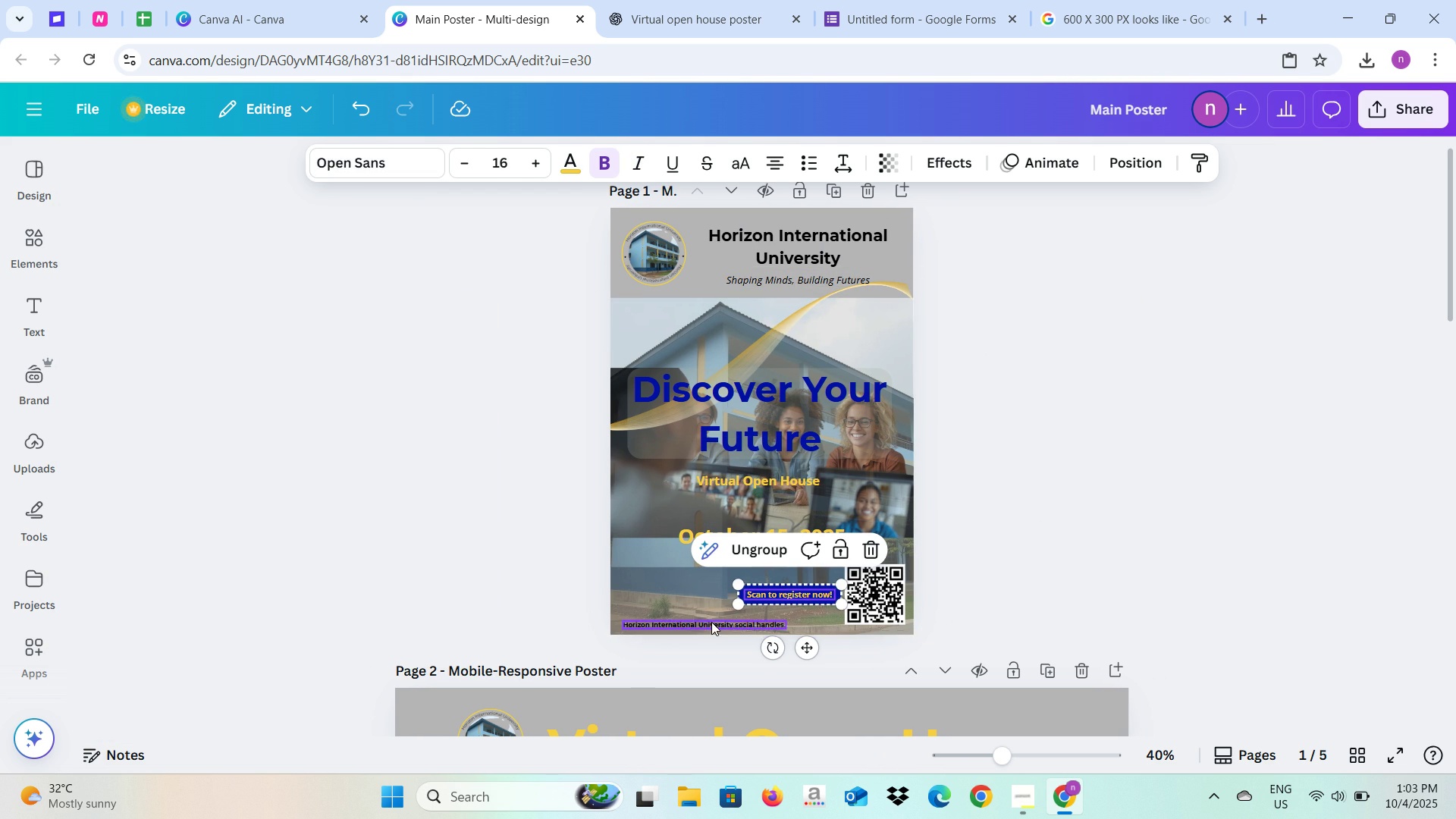 
left_click([711, 622])
 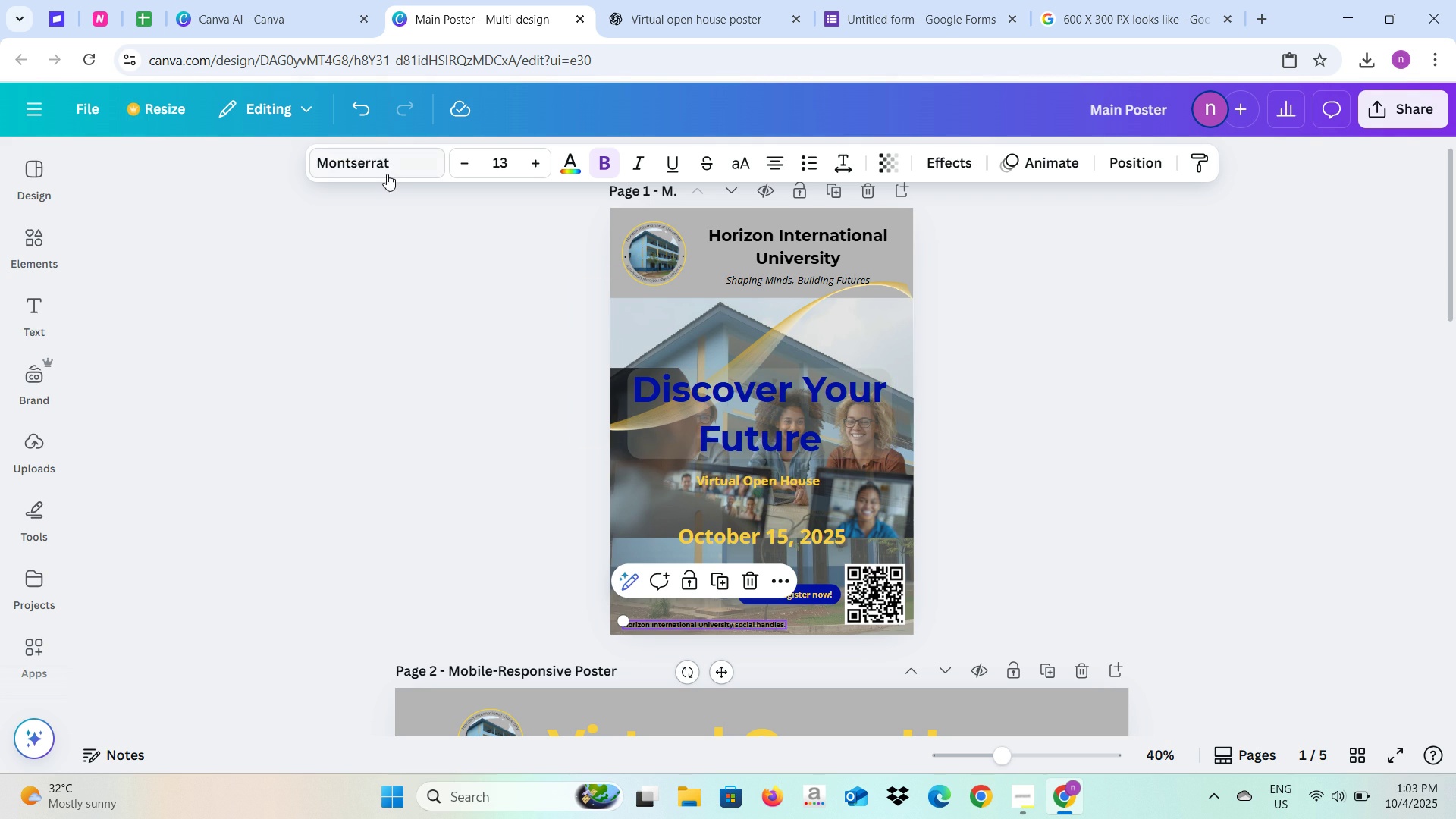 
left_click([387, 174])
 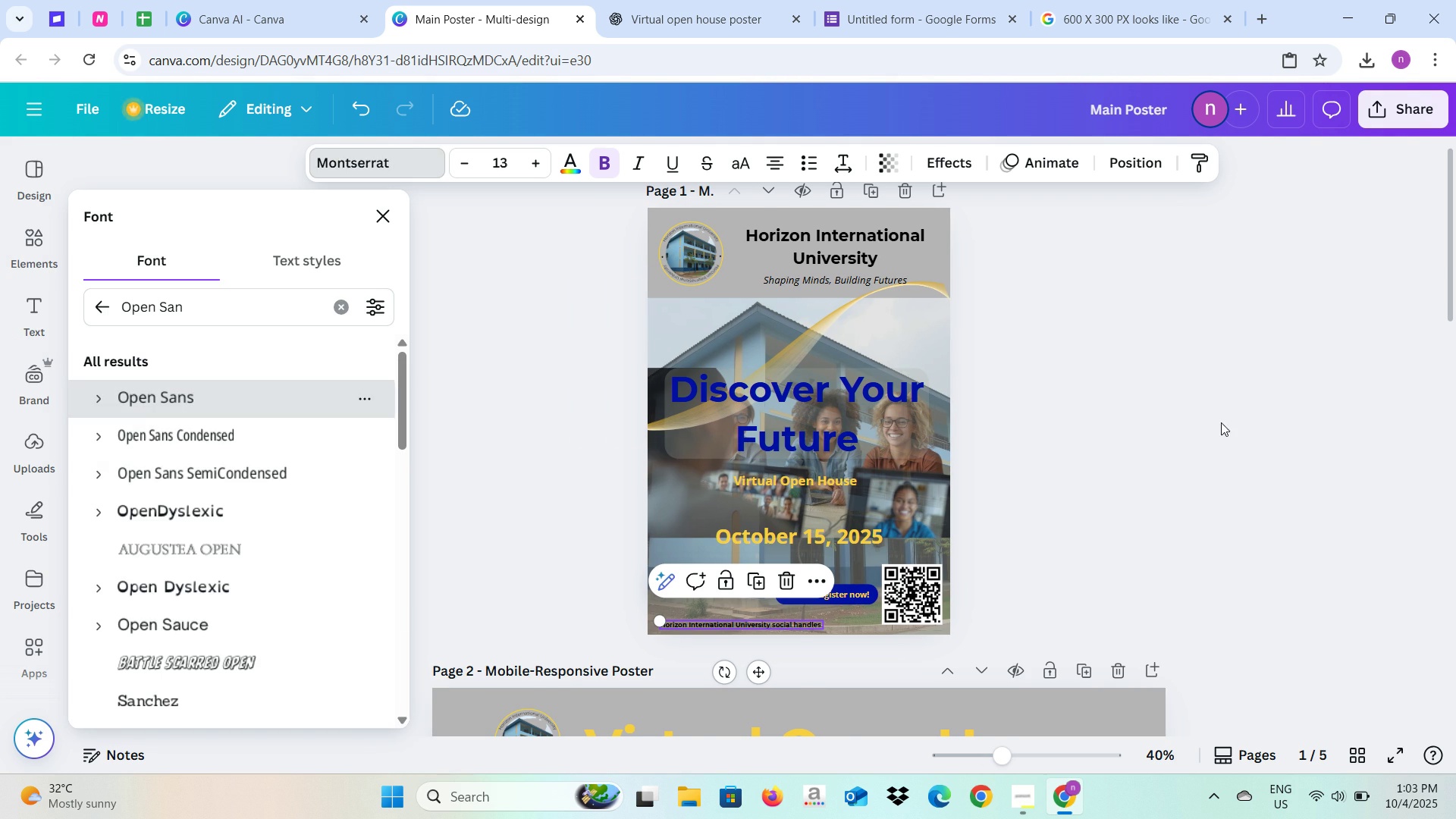 
left_click([1210, 445])
 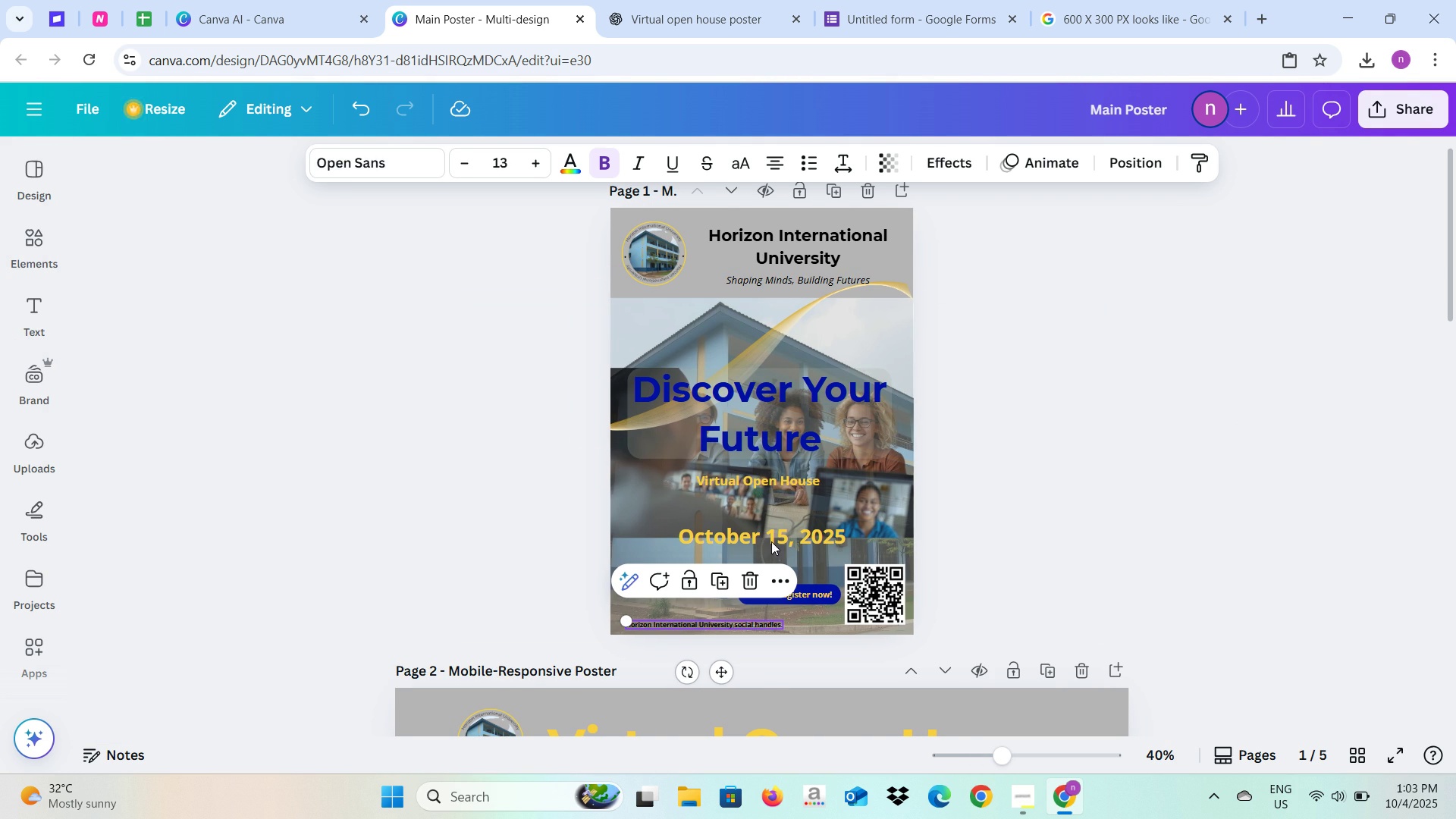 
left_click([774, 533])
 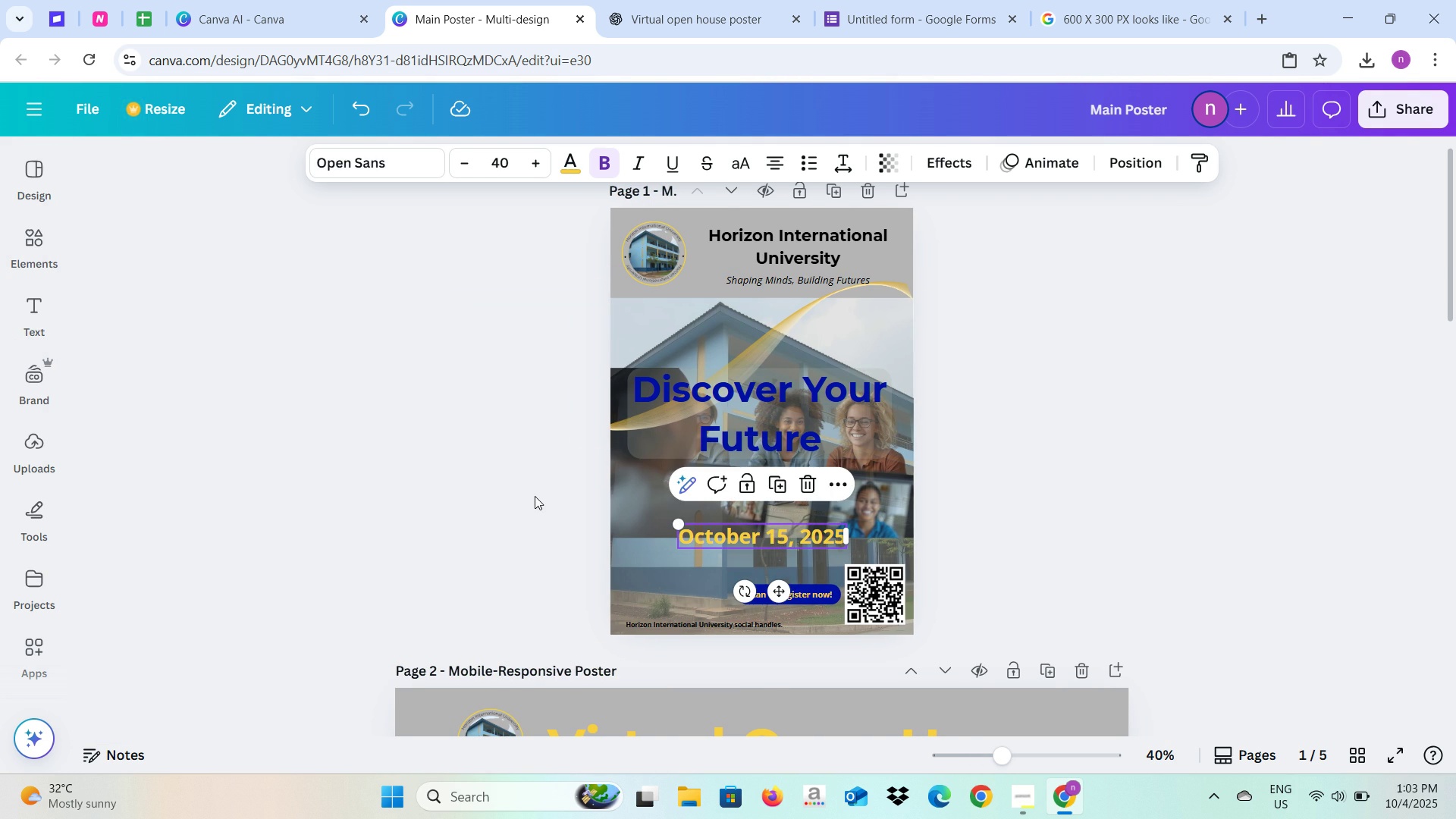 
left_click([535, 496])
 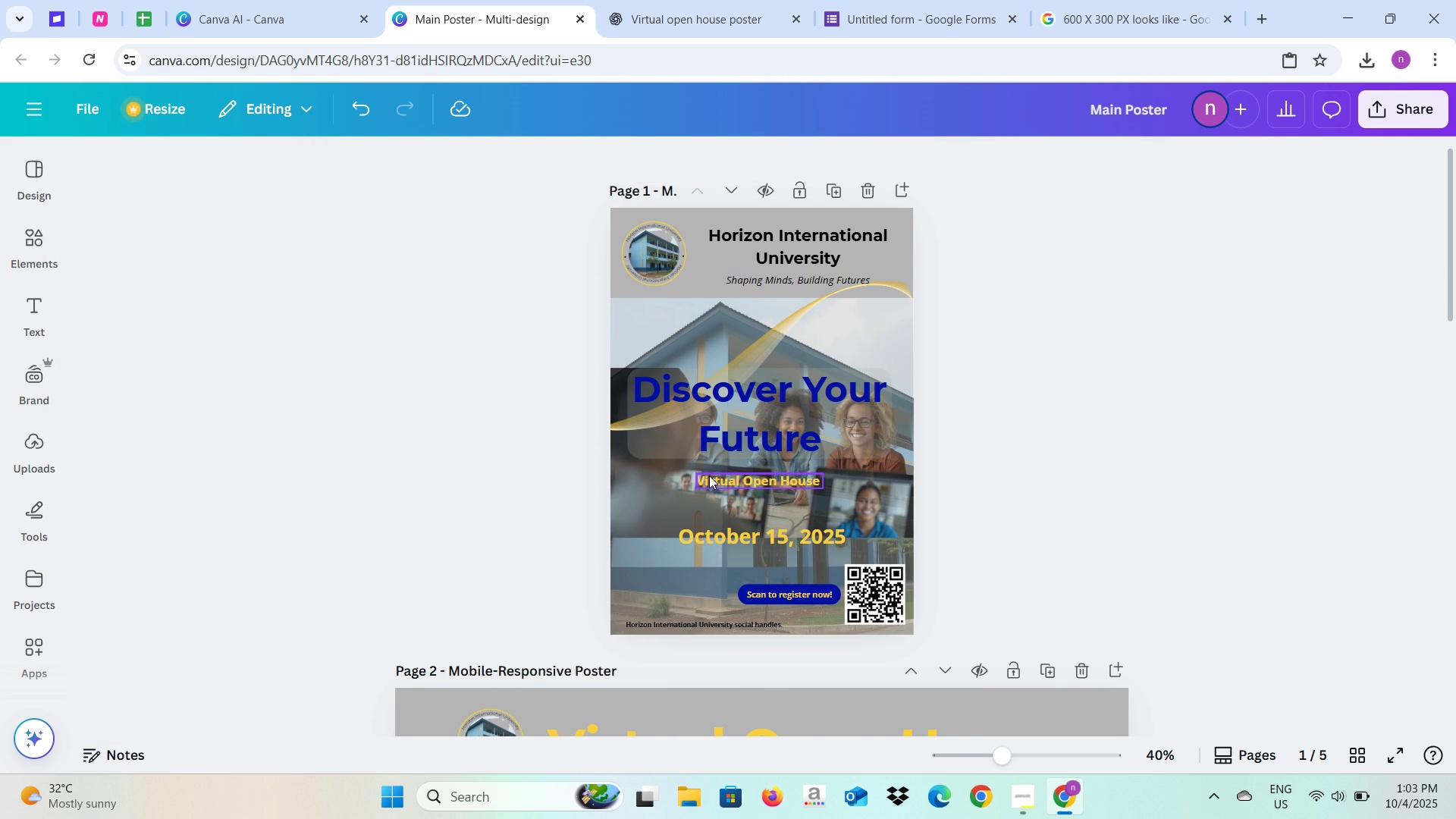 
left_click([709, 475])
 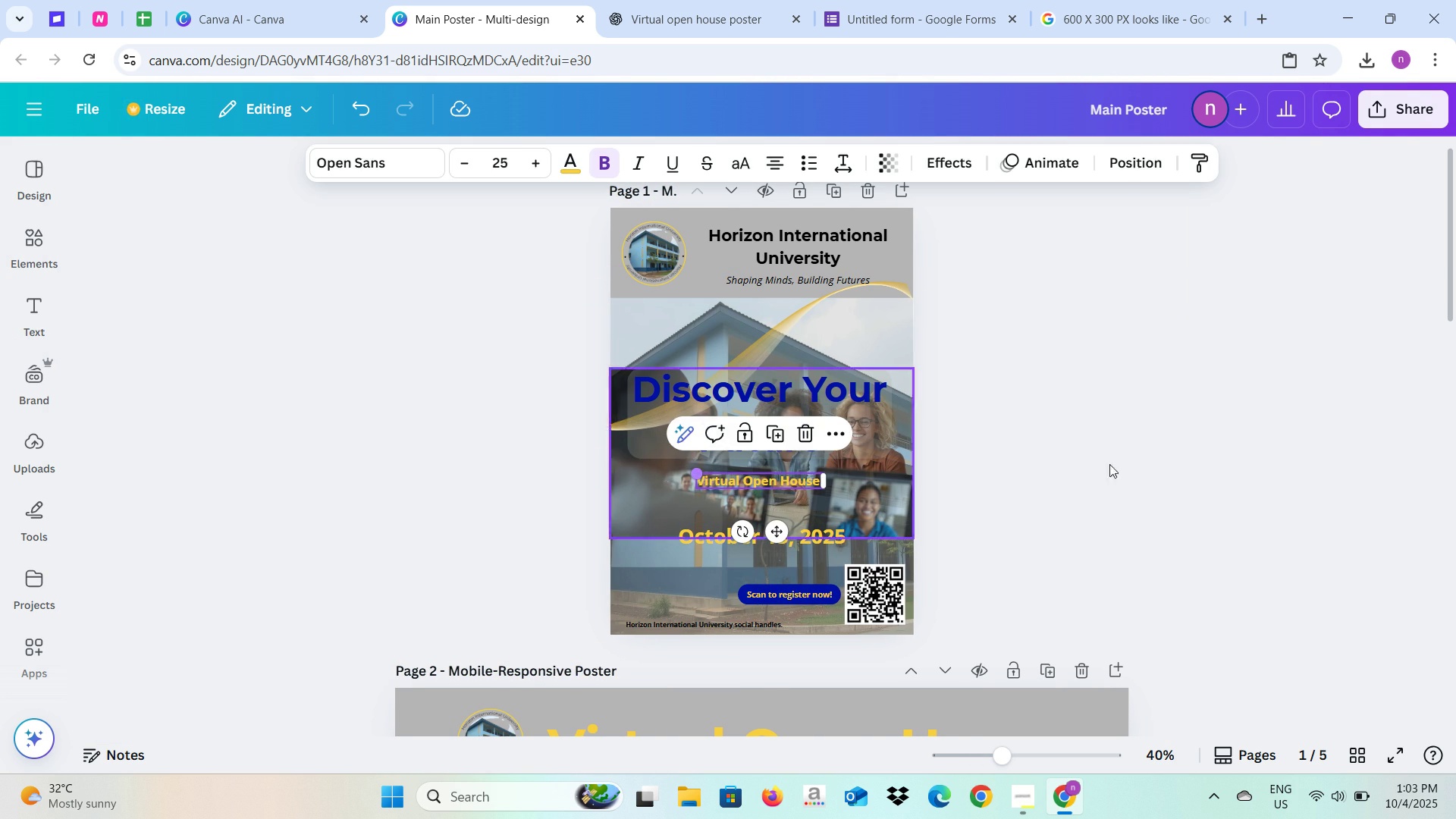 
left_click([1163, 472])
 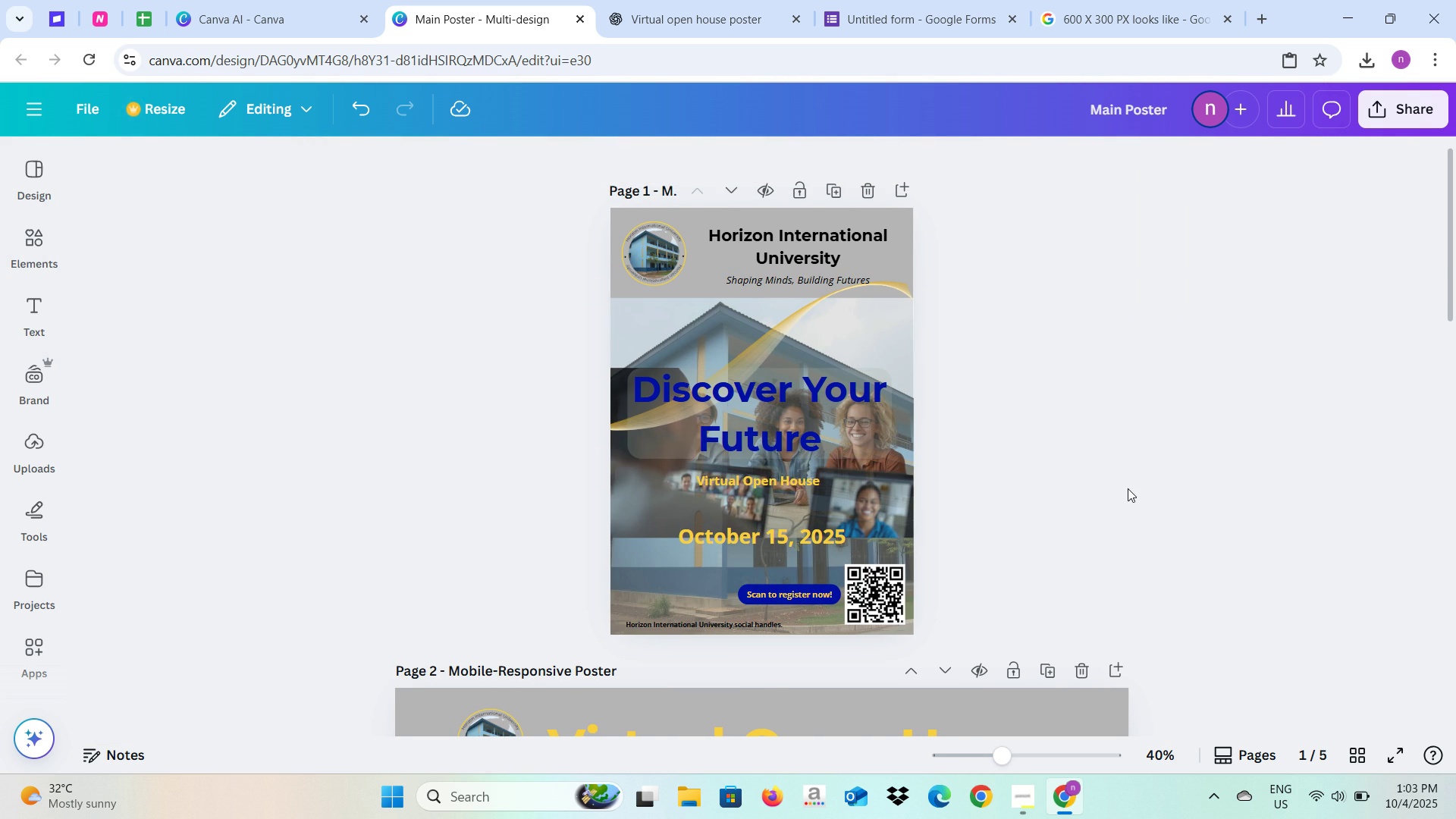 
scroll: coordinate [1128, 488], scroll_direction: down, amount: 4.0
 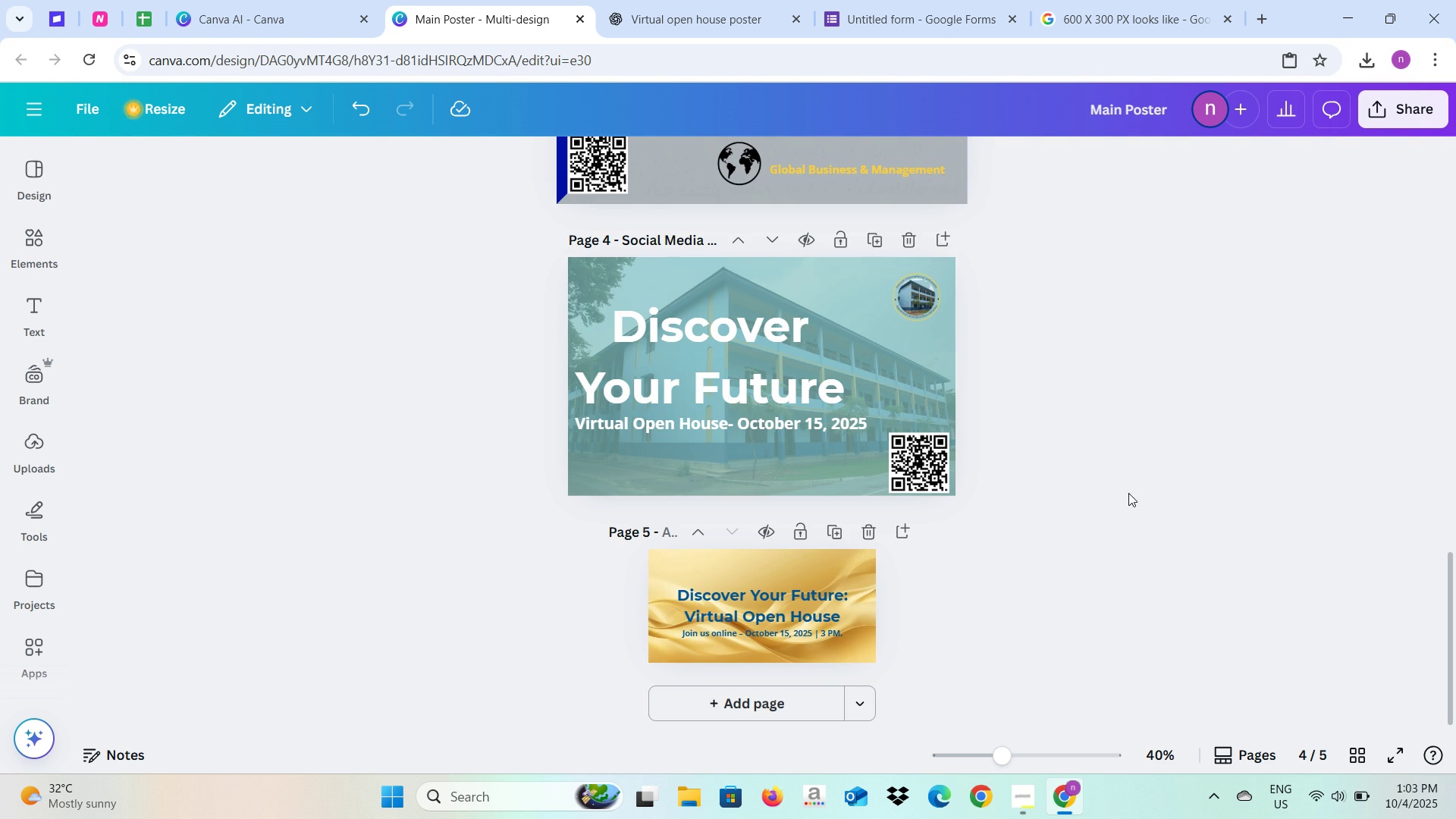 
left_click([665, 0])